 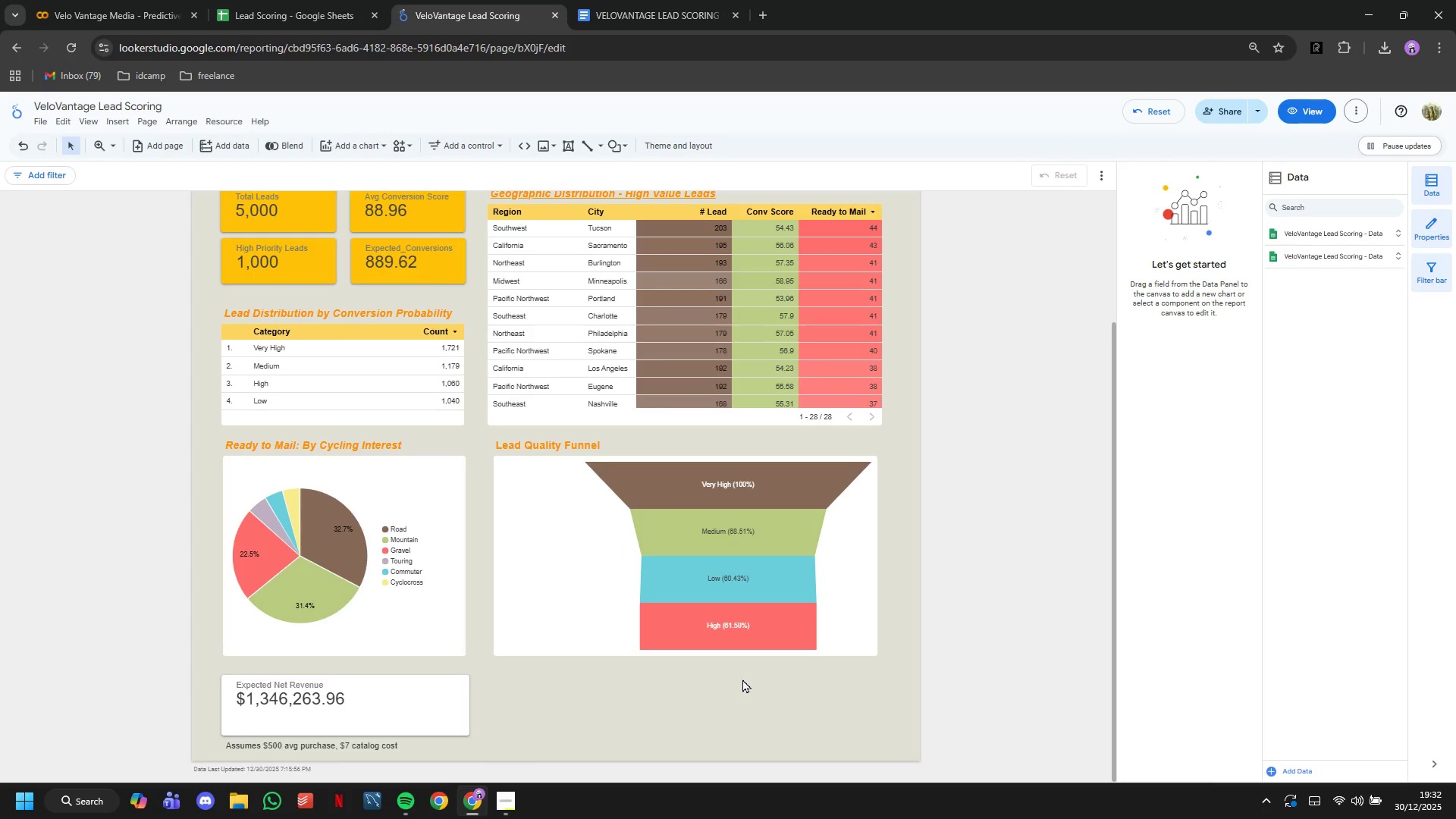 
scroll: coordinate [563, 444], scroll_direction: up, amount: 7.0
 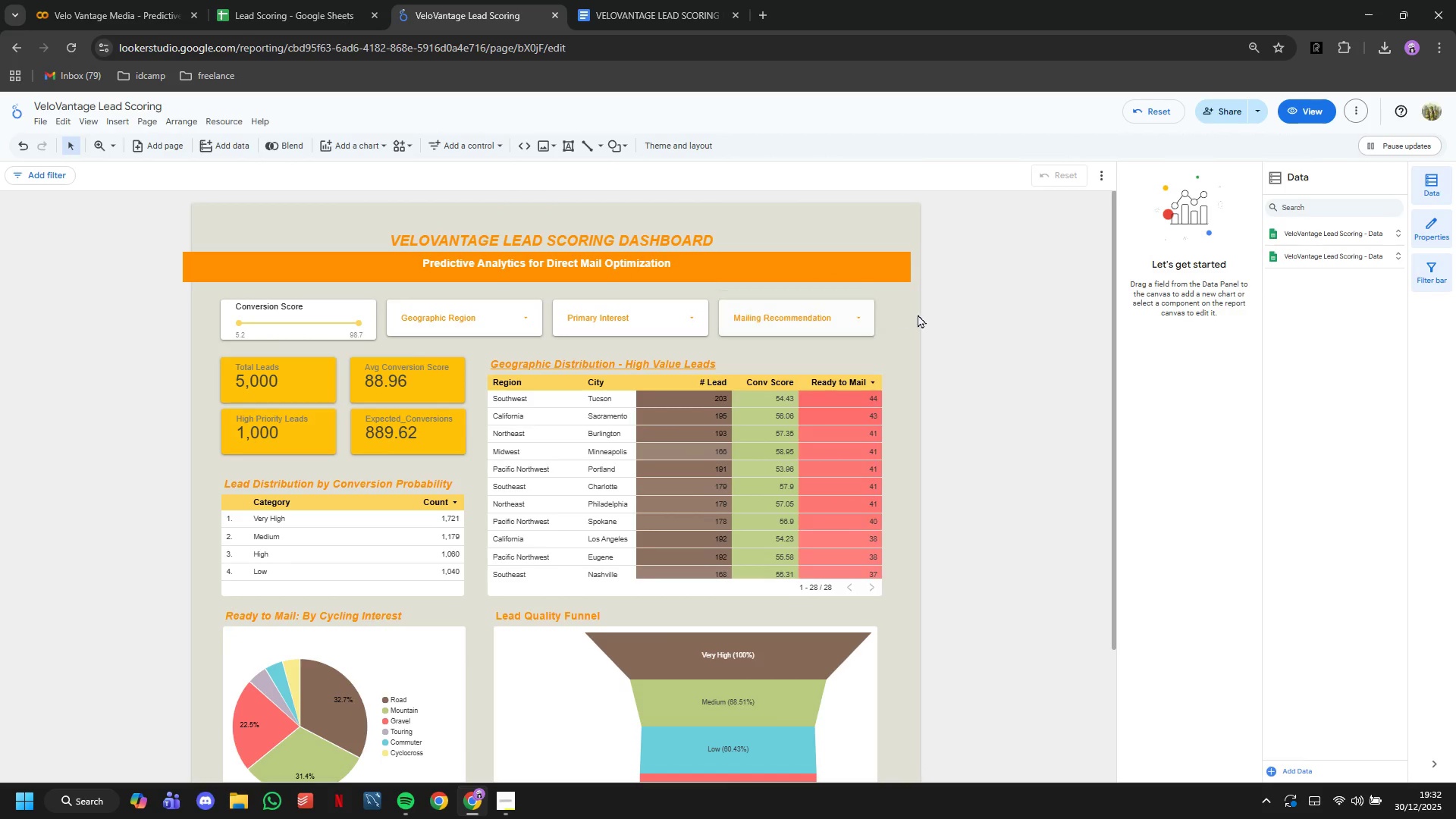 
left_click_drag(start_coordinate=[923, 315], to_coordinate=[180, 216])
 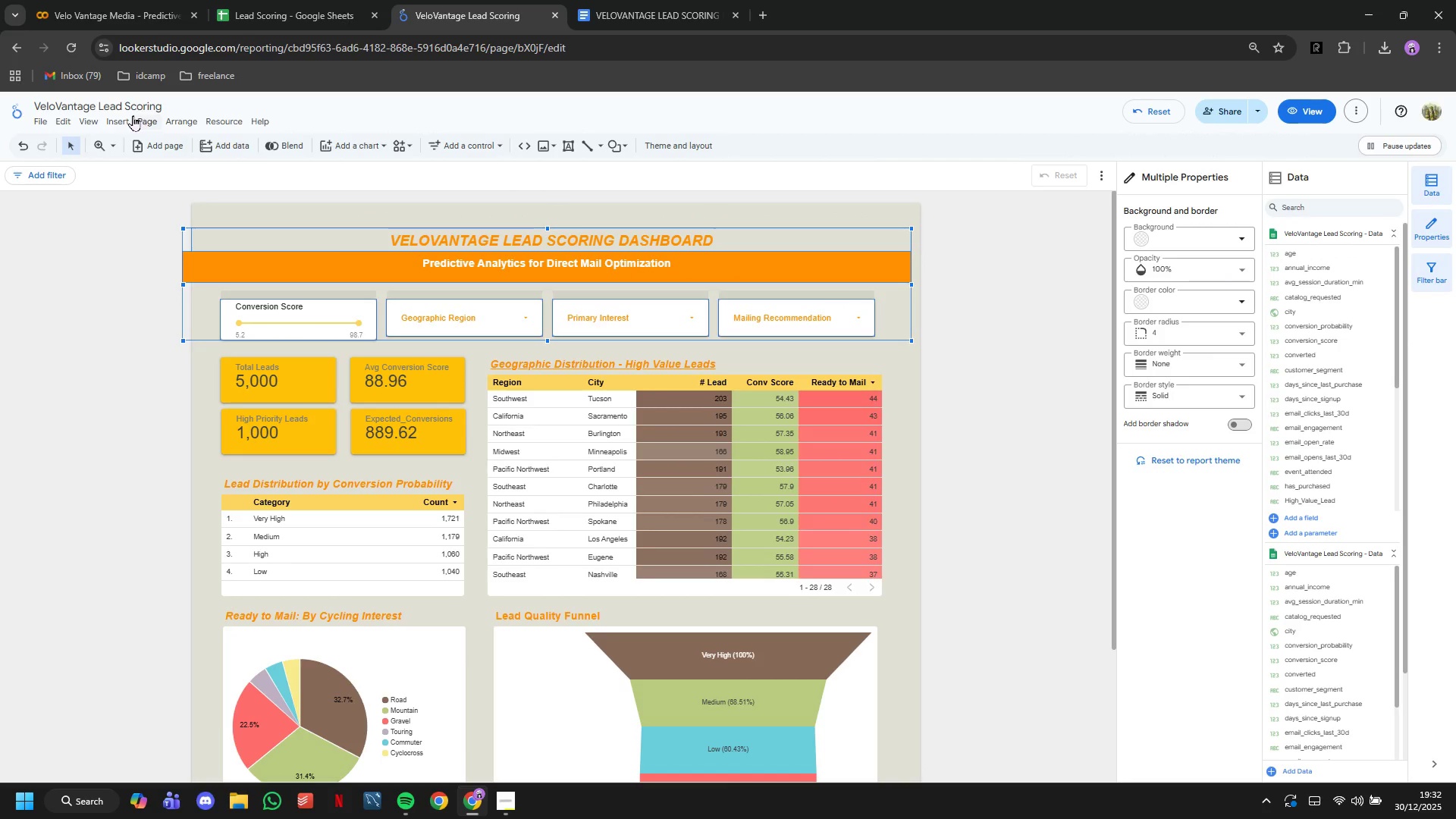 
left_click([147, 124])
 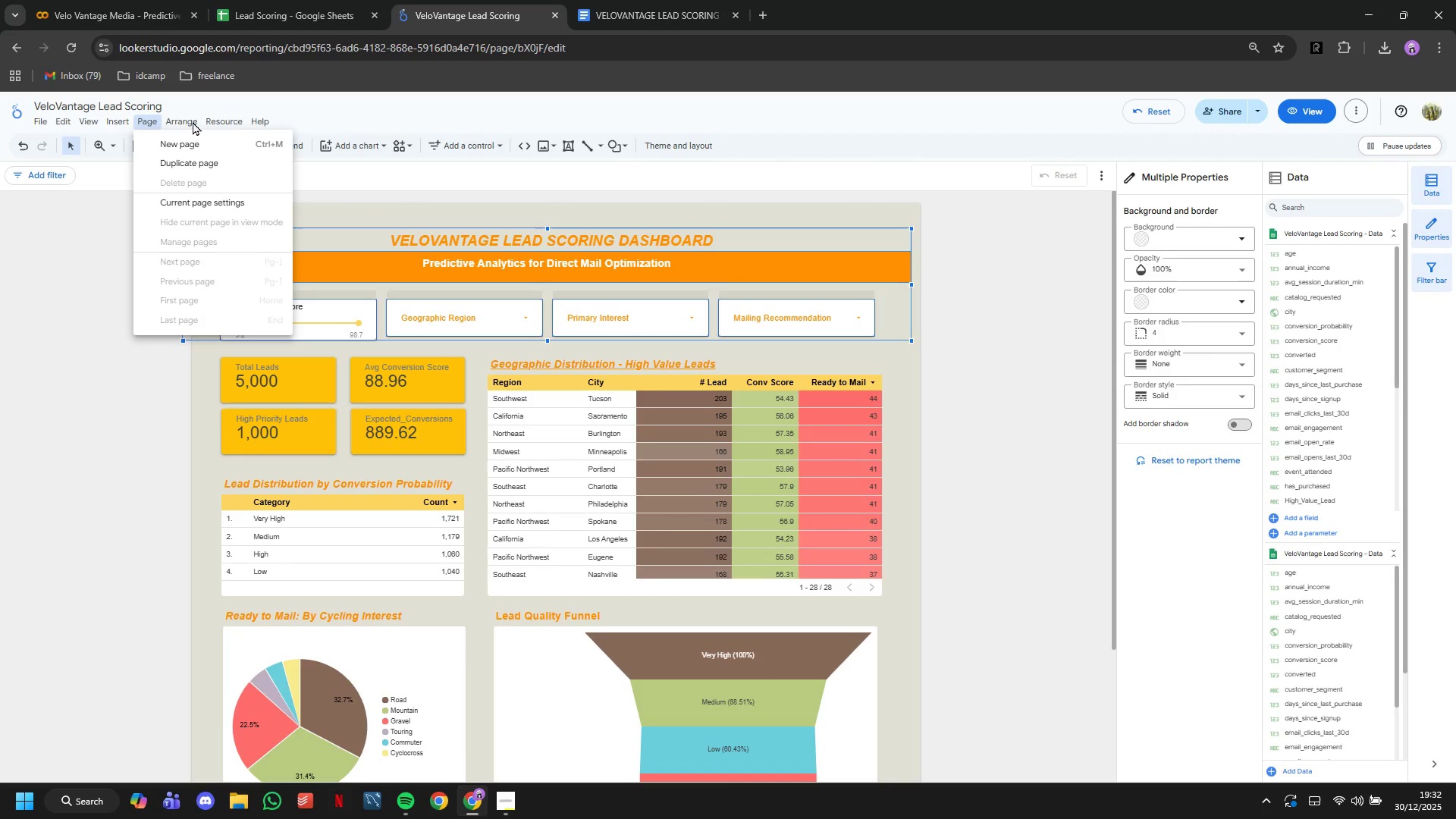 
double_click([189, 121])
 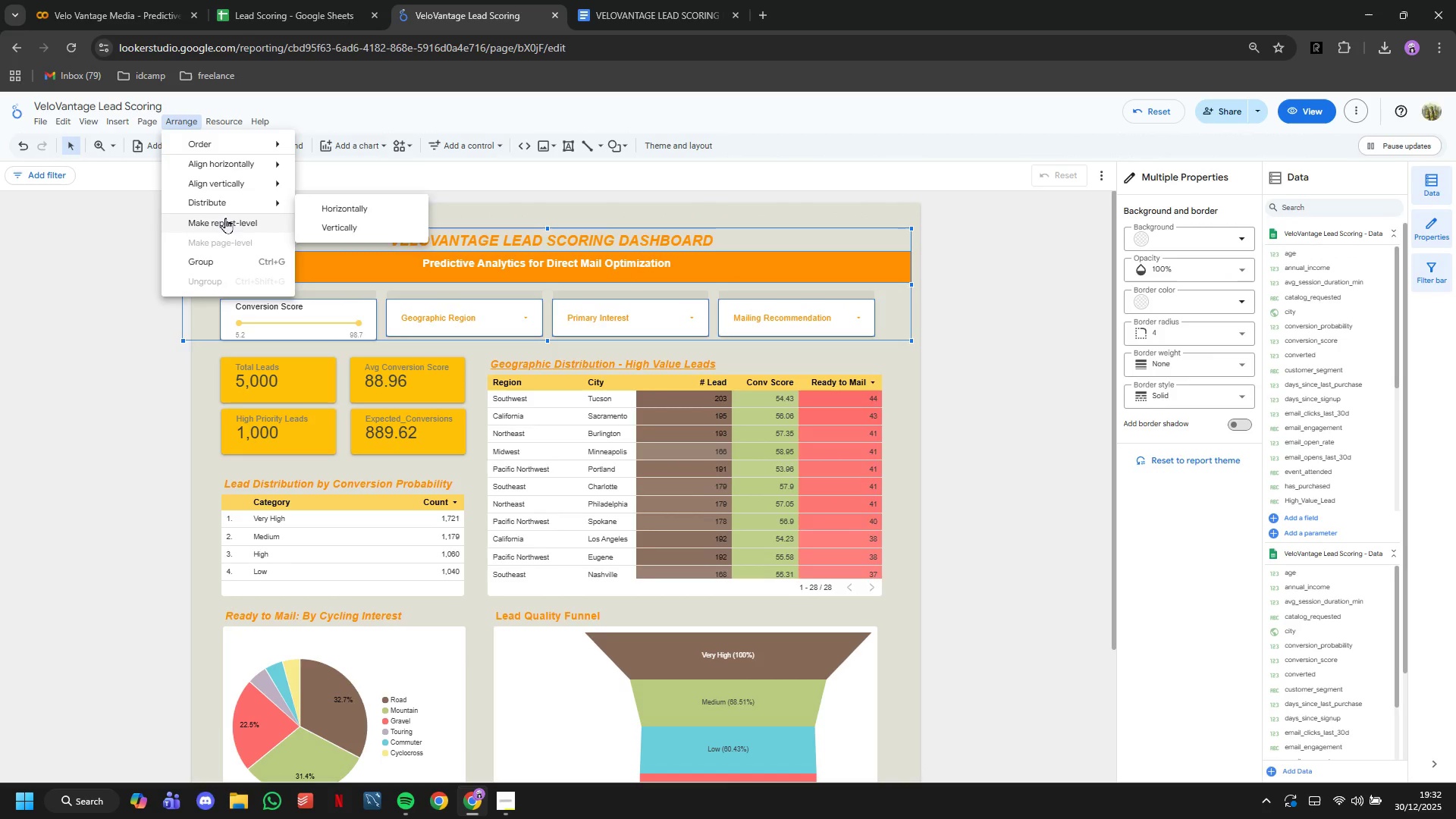 
left_click([226, 224])
 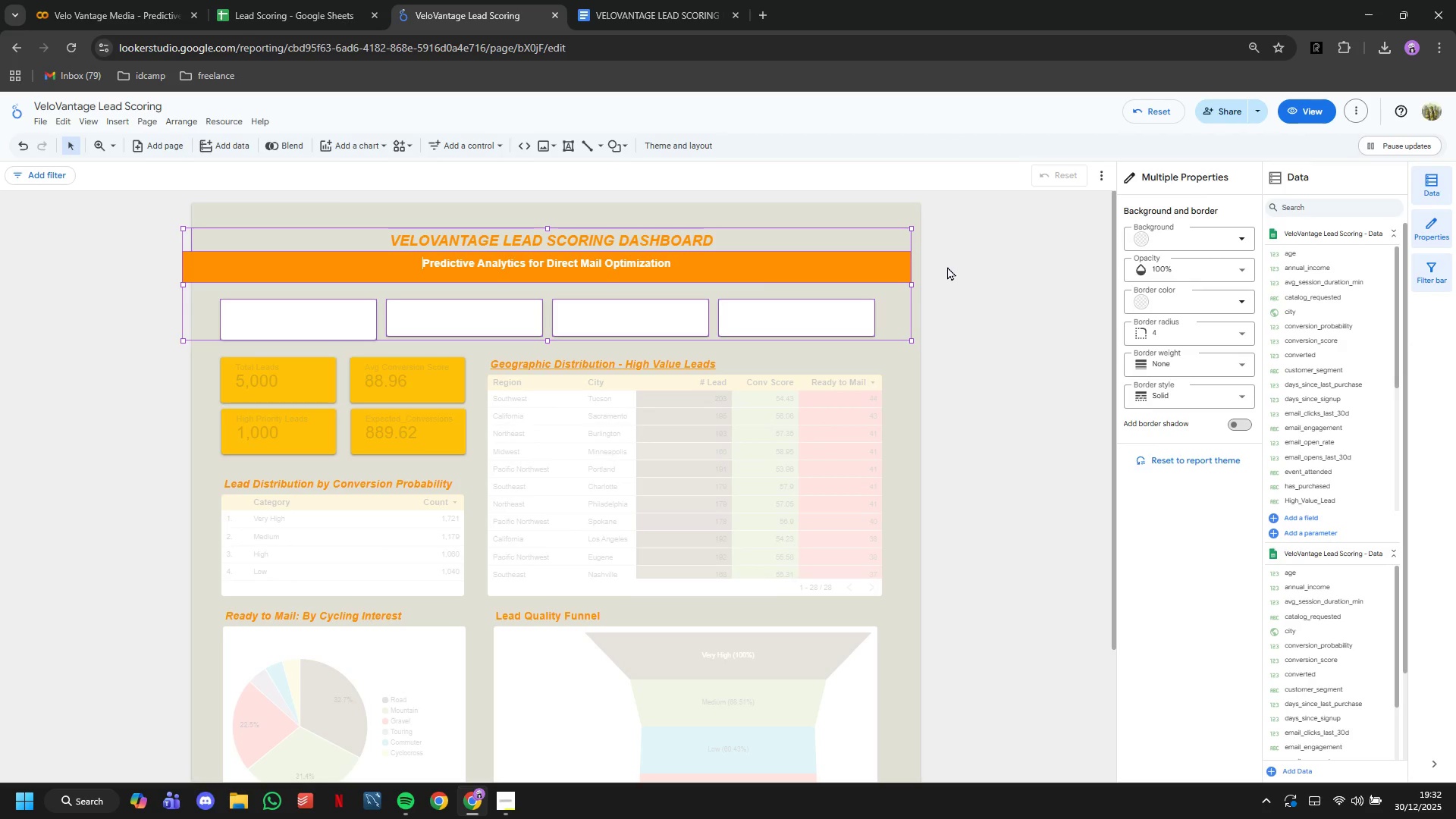 
left_click([947, 266])
 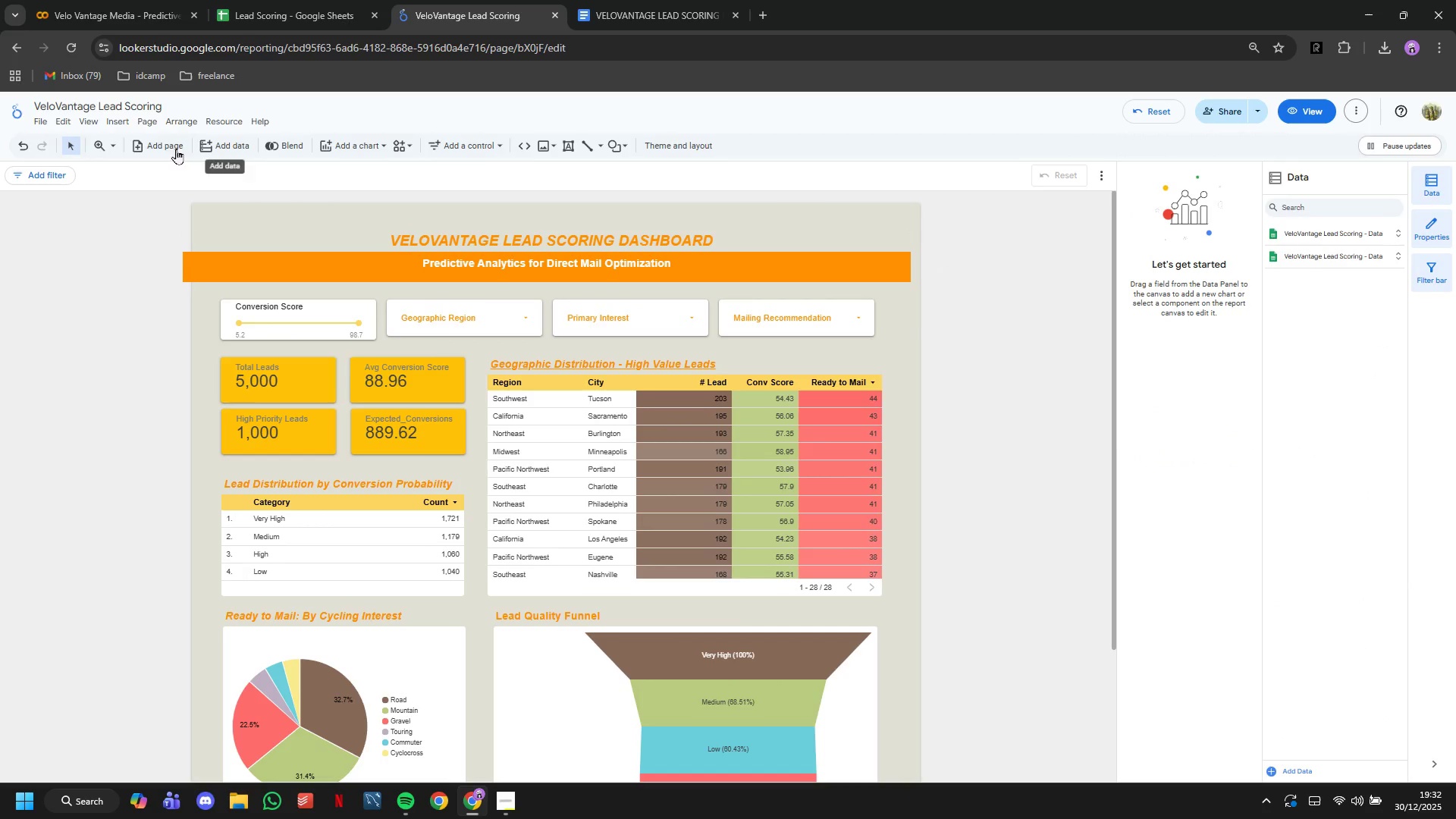 
left_click([169, 148])
 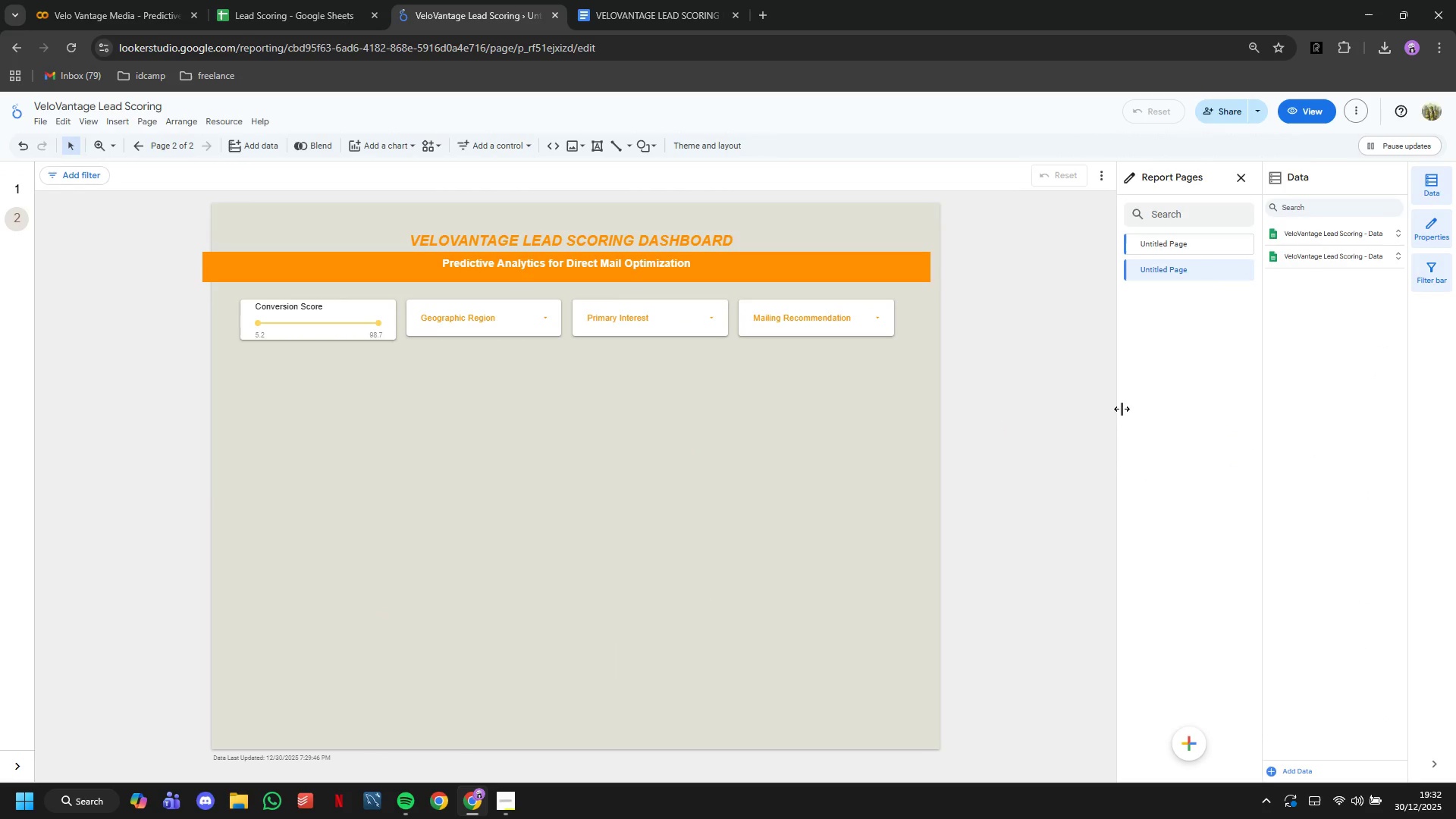 
double_click([1164, 239])
 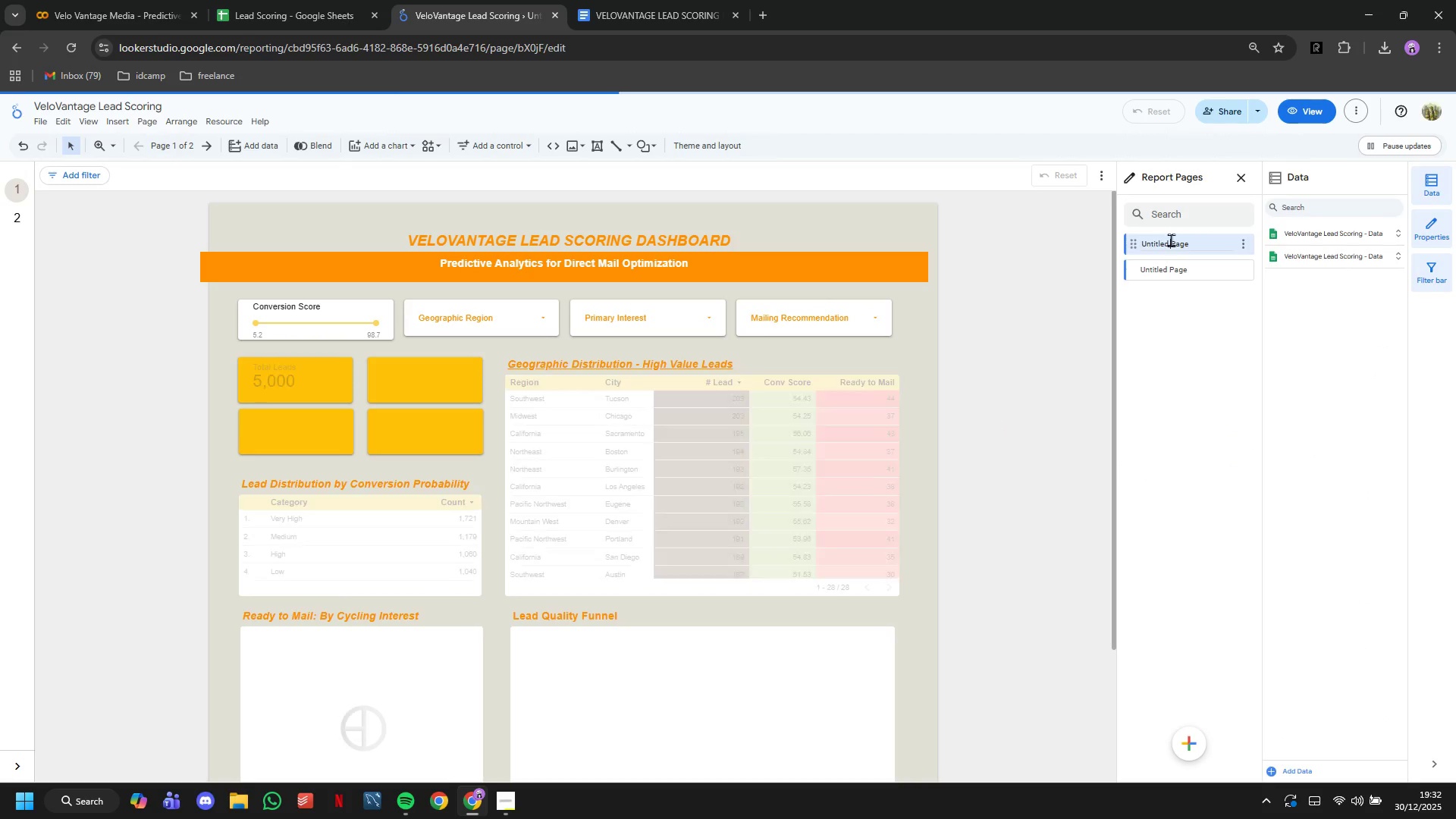 
double_click([1171, 240])
 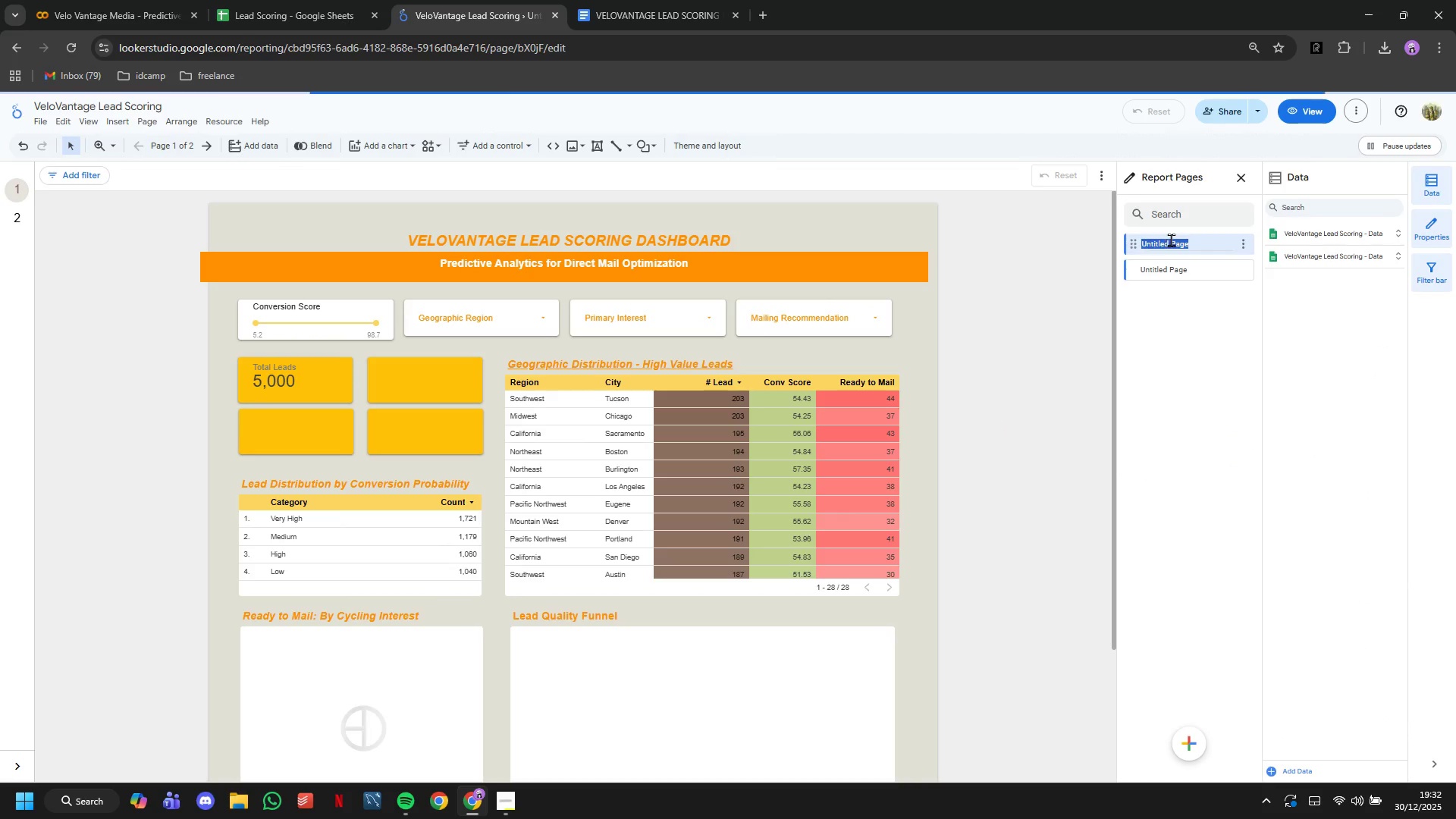 
triple_click([1171, 240])
 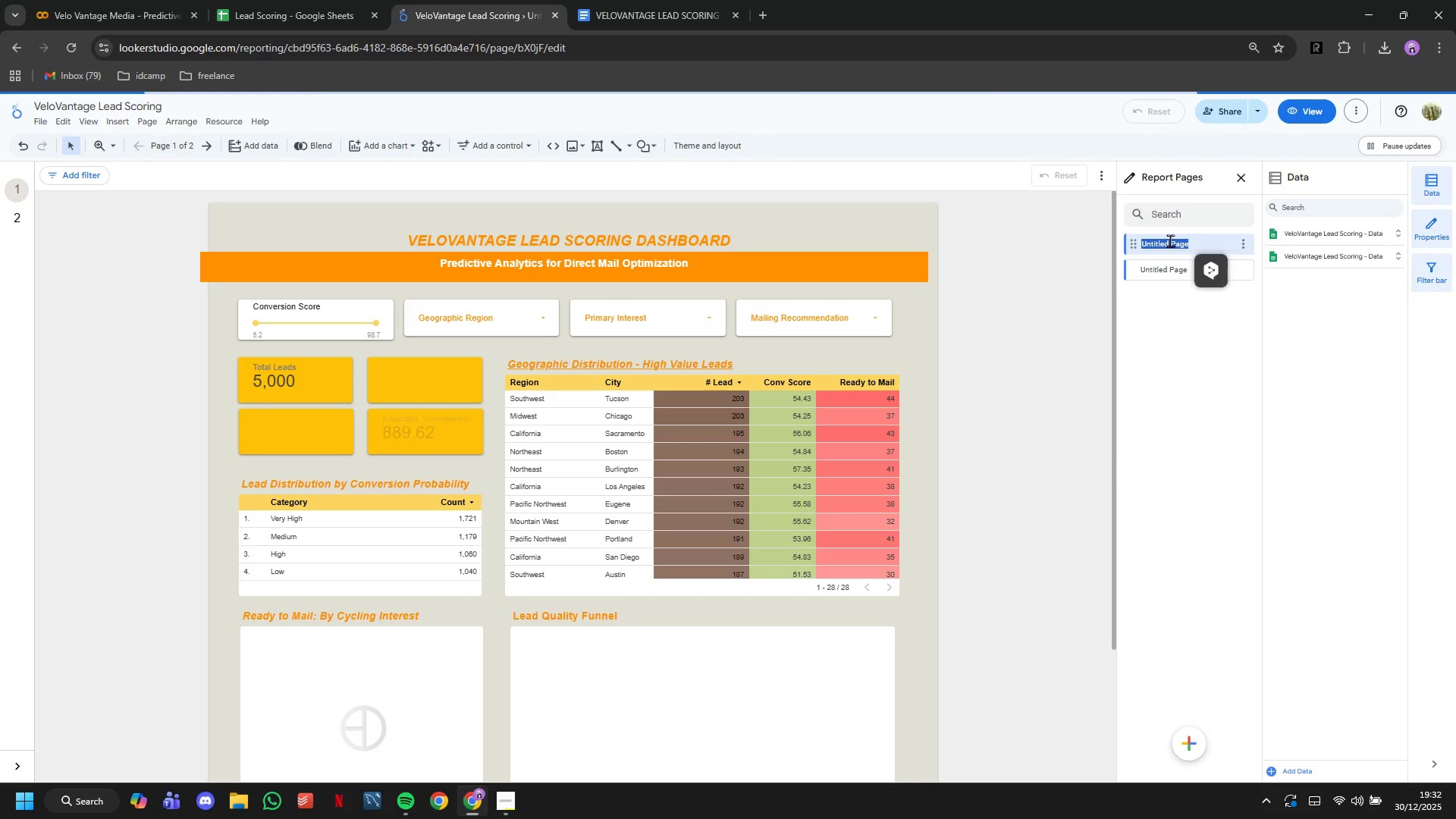 
type(Main Dashbpar)
key(Backspace)
key(Backspace)
key(Backspace)
type(ord)
 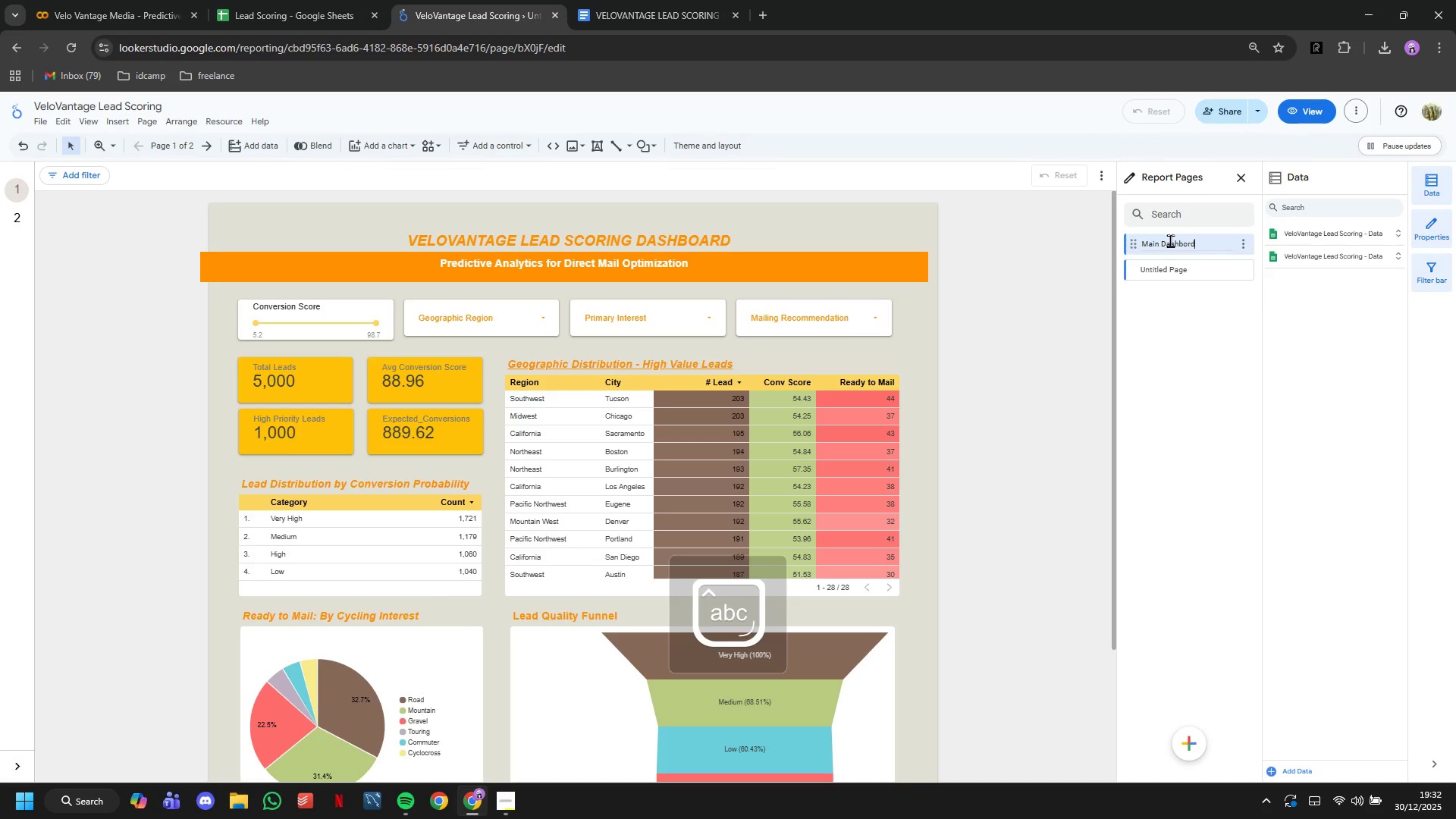 
key(Enter)
 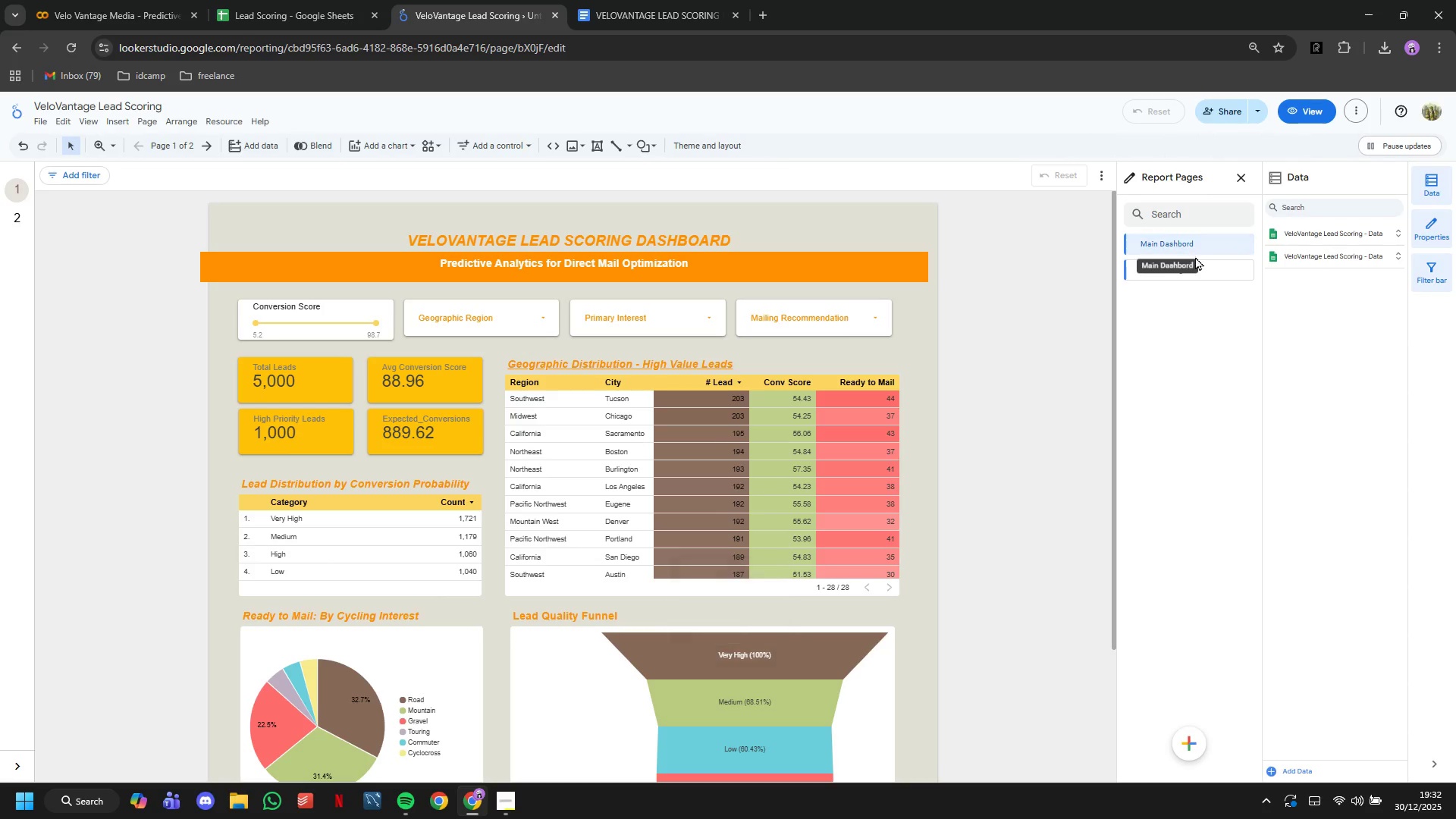 
left_click([1203, 265])
 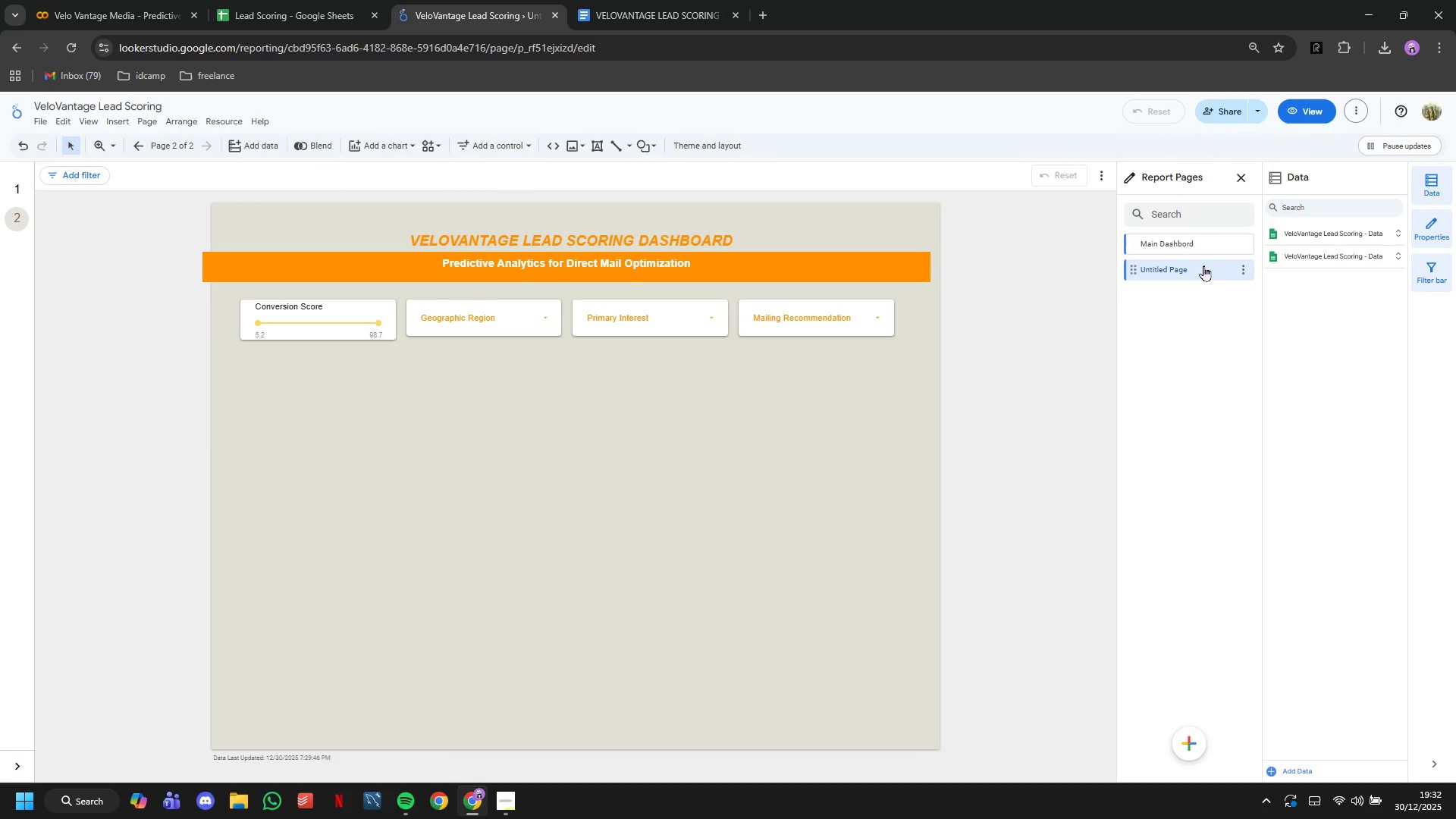 
double_click([1203, 265])
 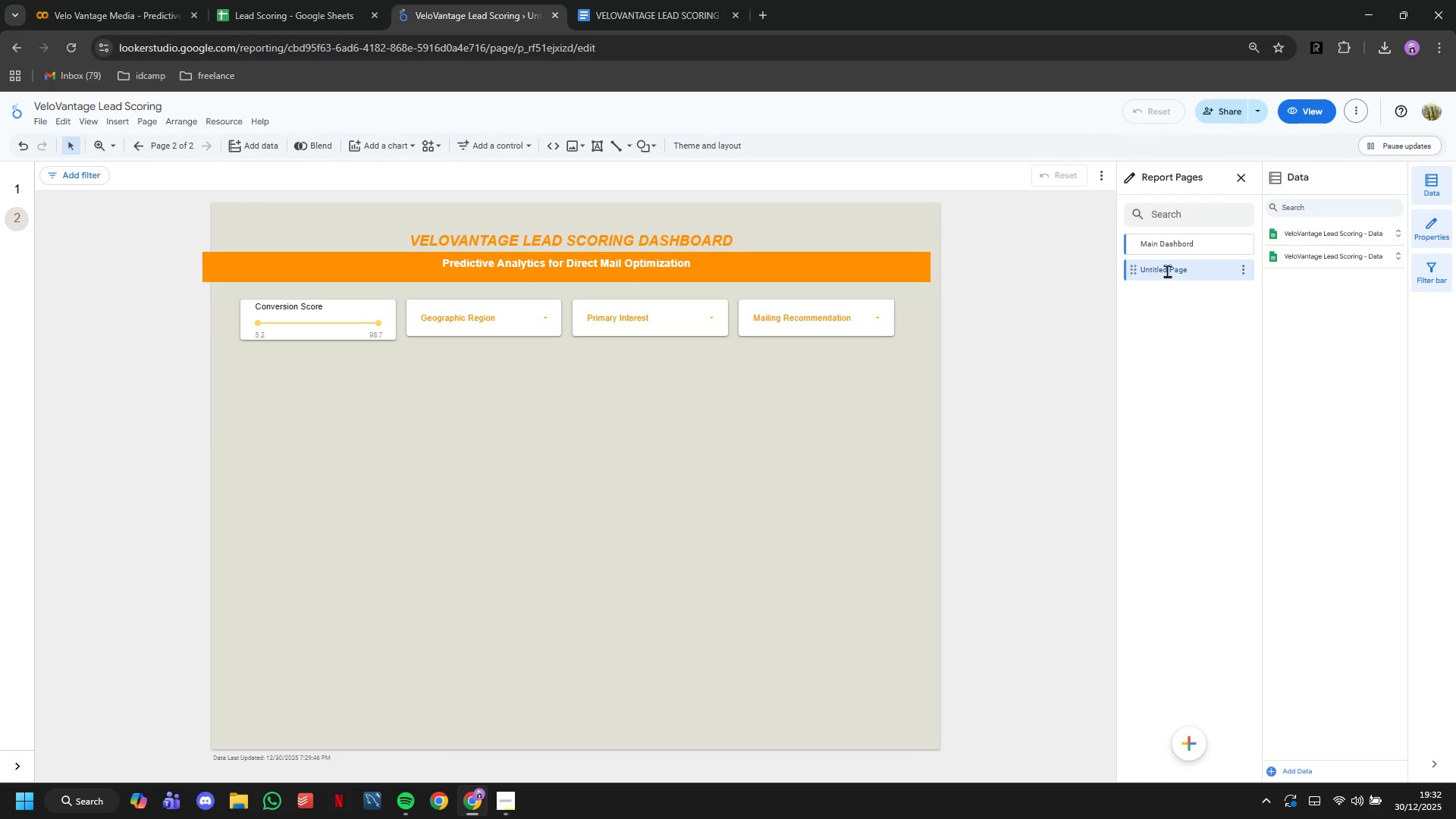 
double_click([1167, 271])
 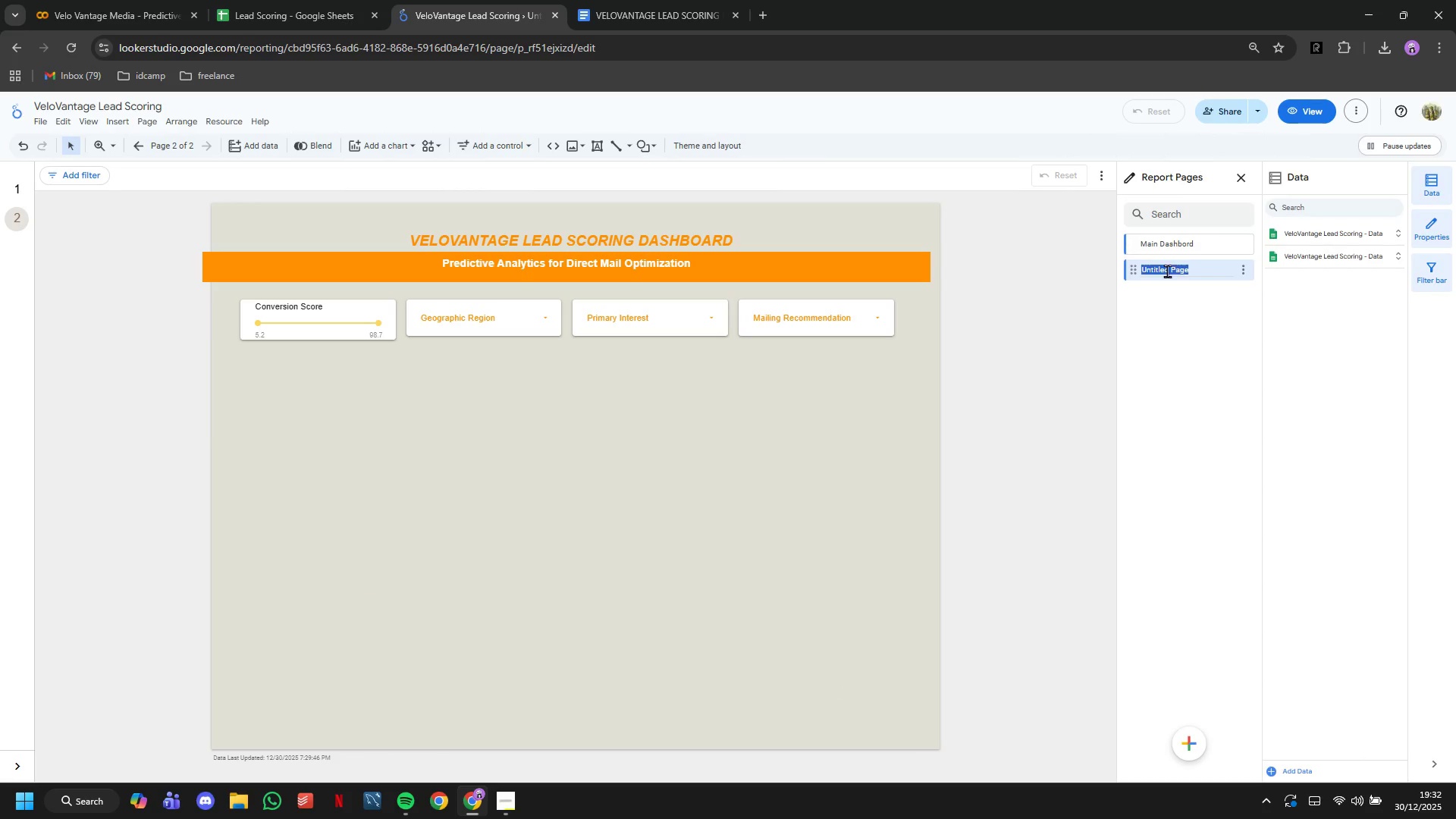 
triple_click([1167, 271])
 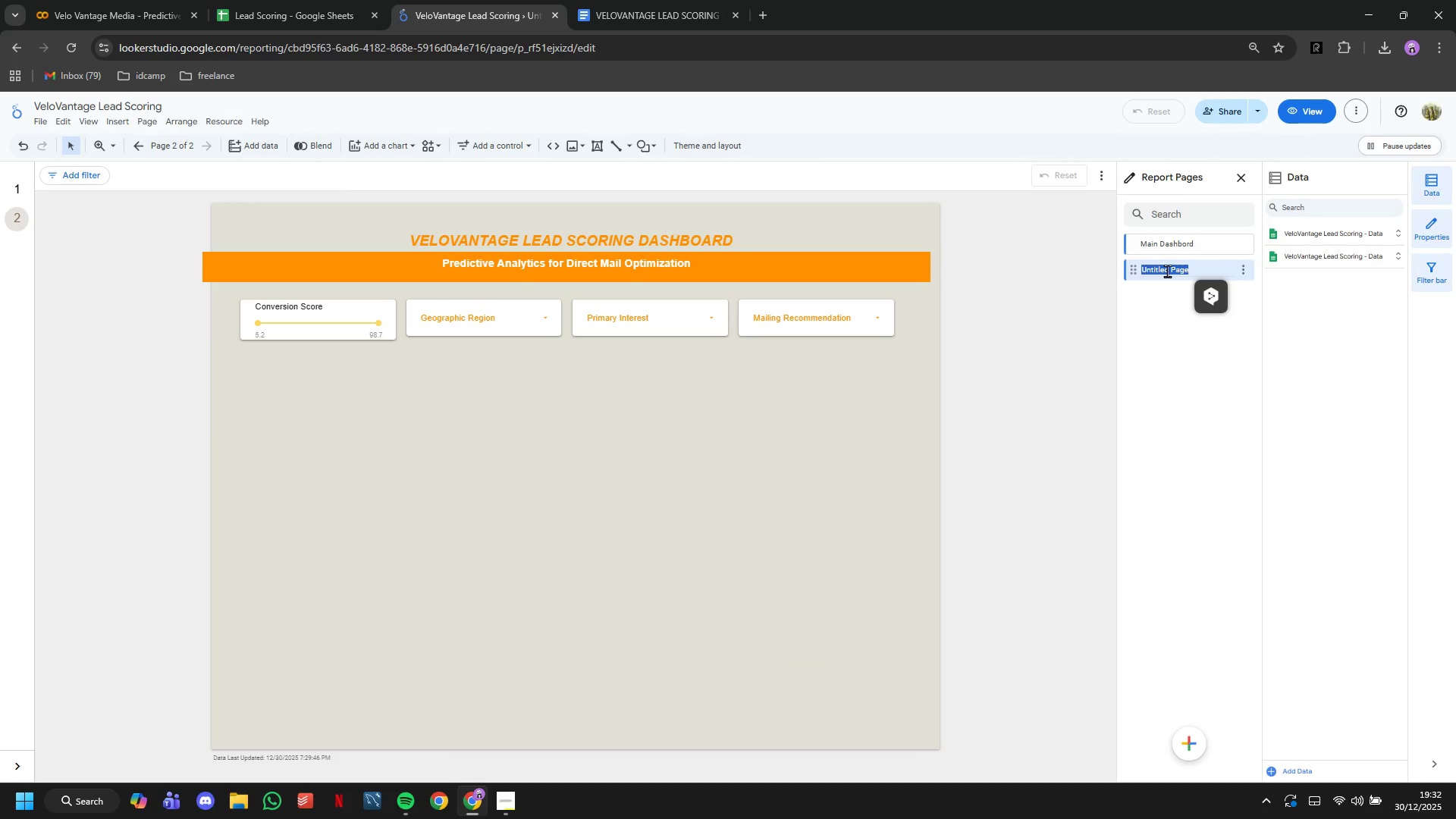 
type(Ready to Mail)
 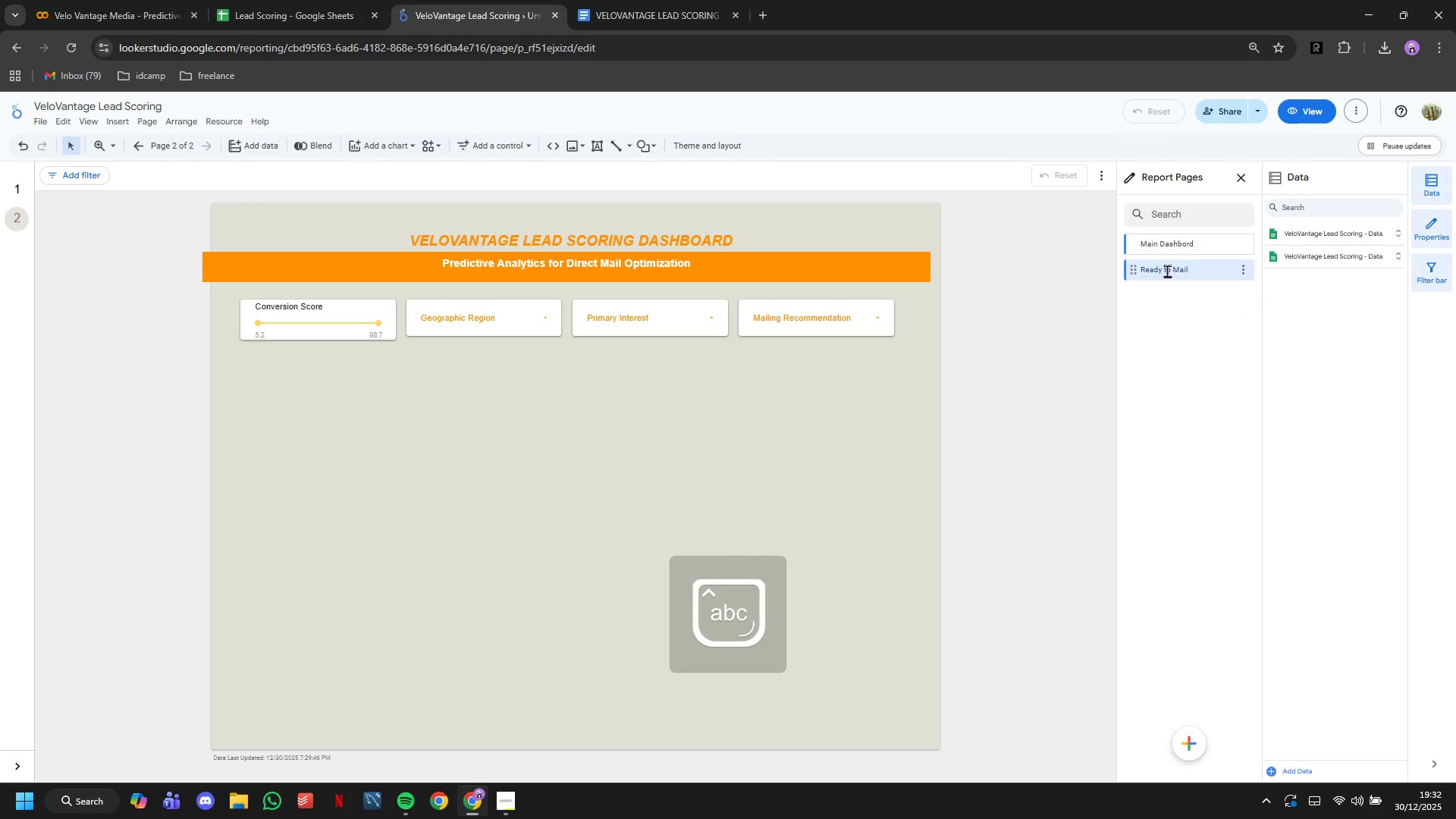 
key(Enter)
 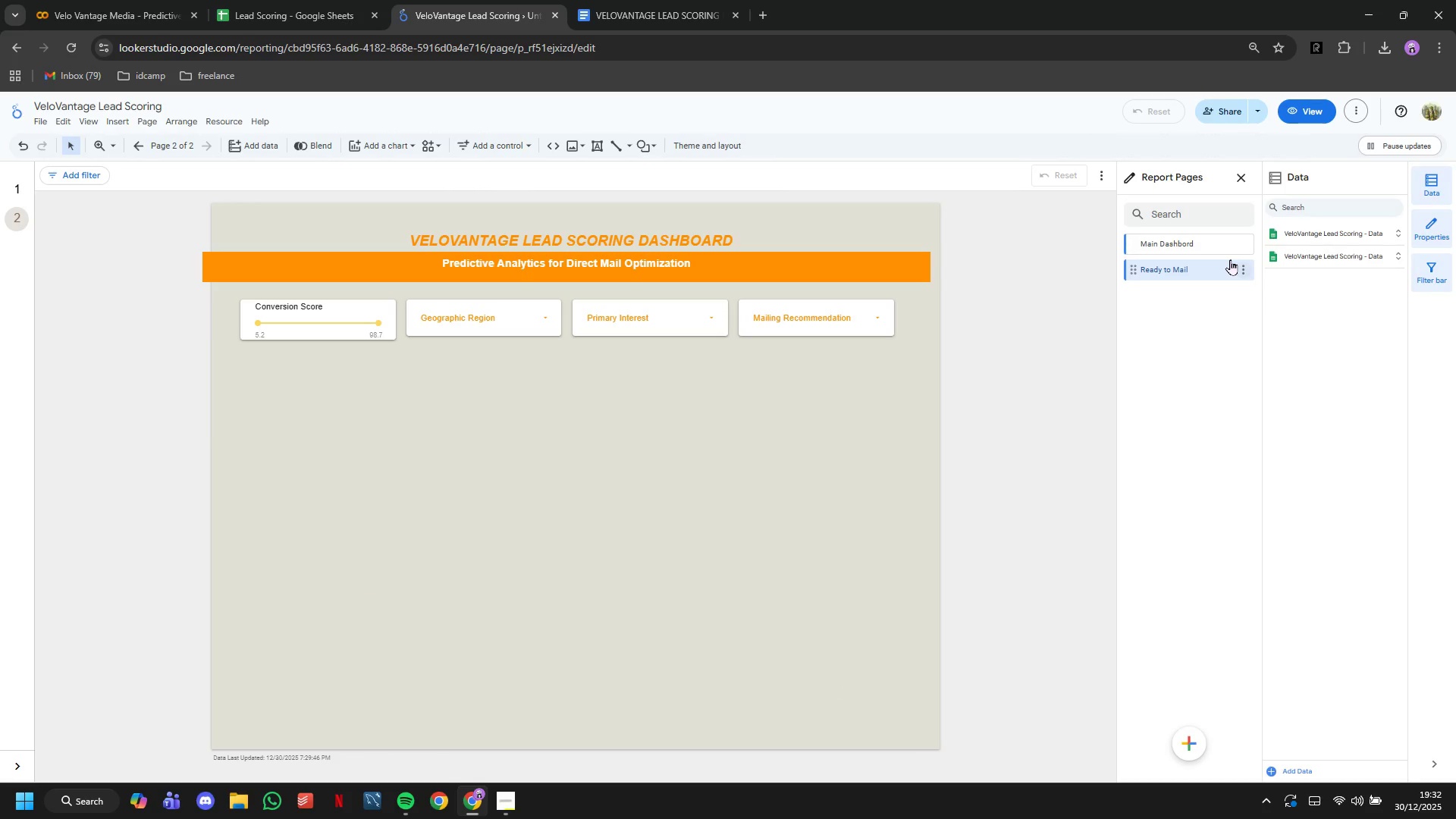 
wait(12.73)
 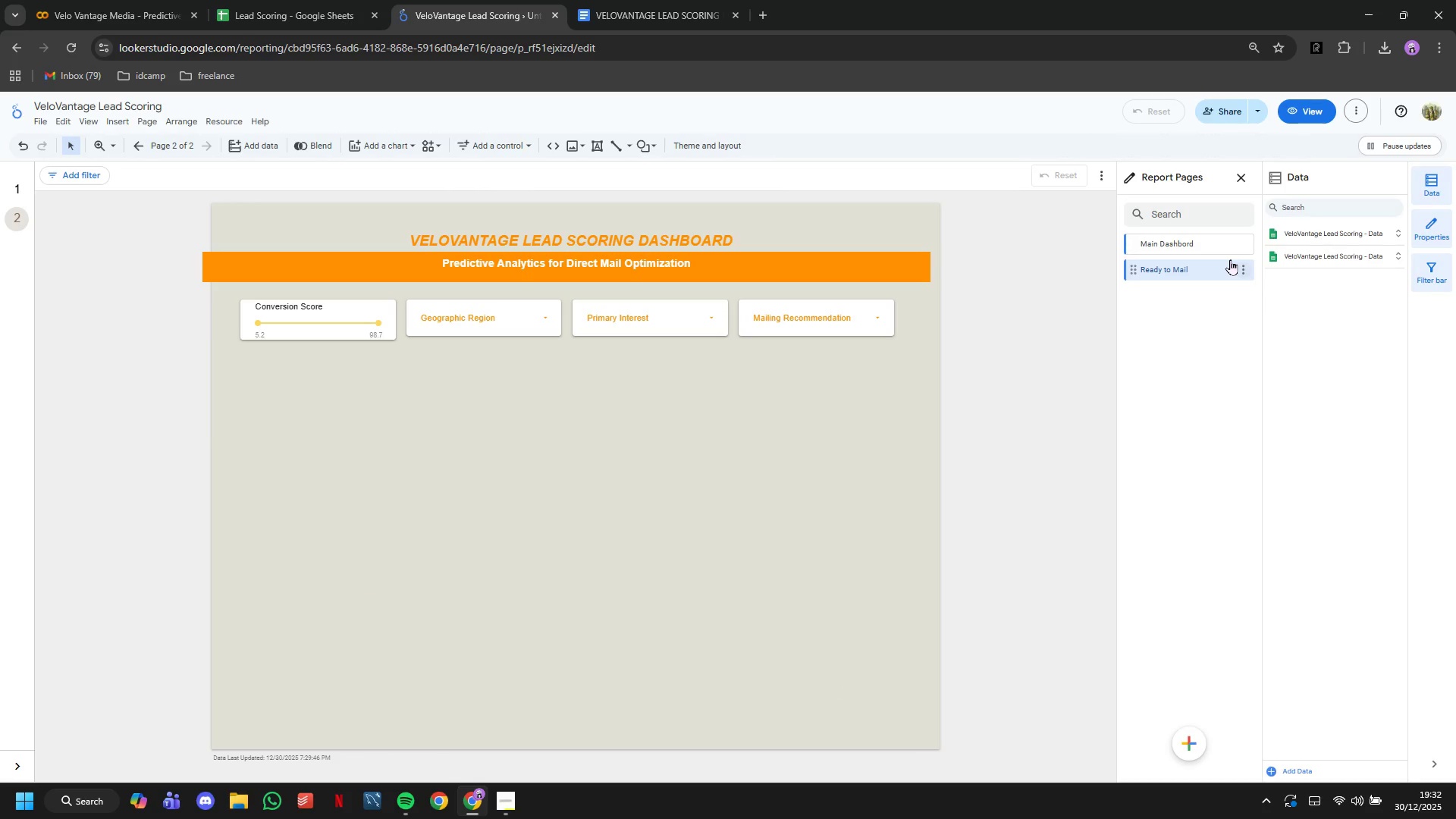 
left_click([389, 152])
 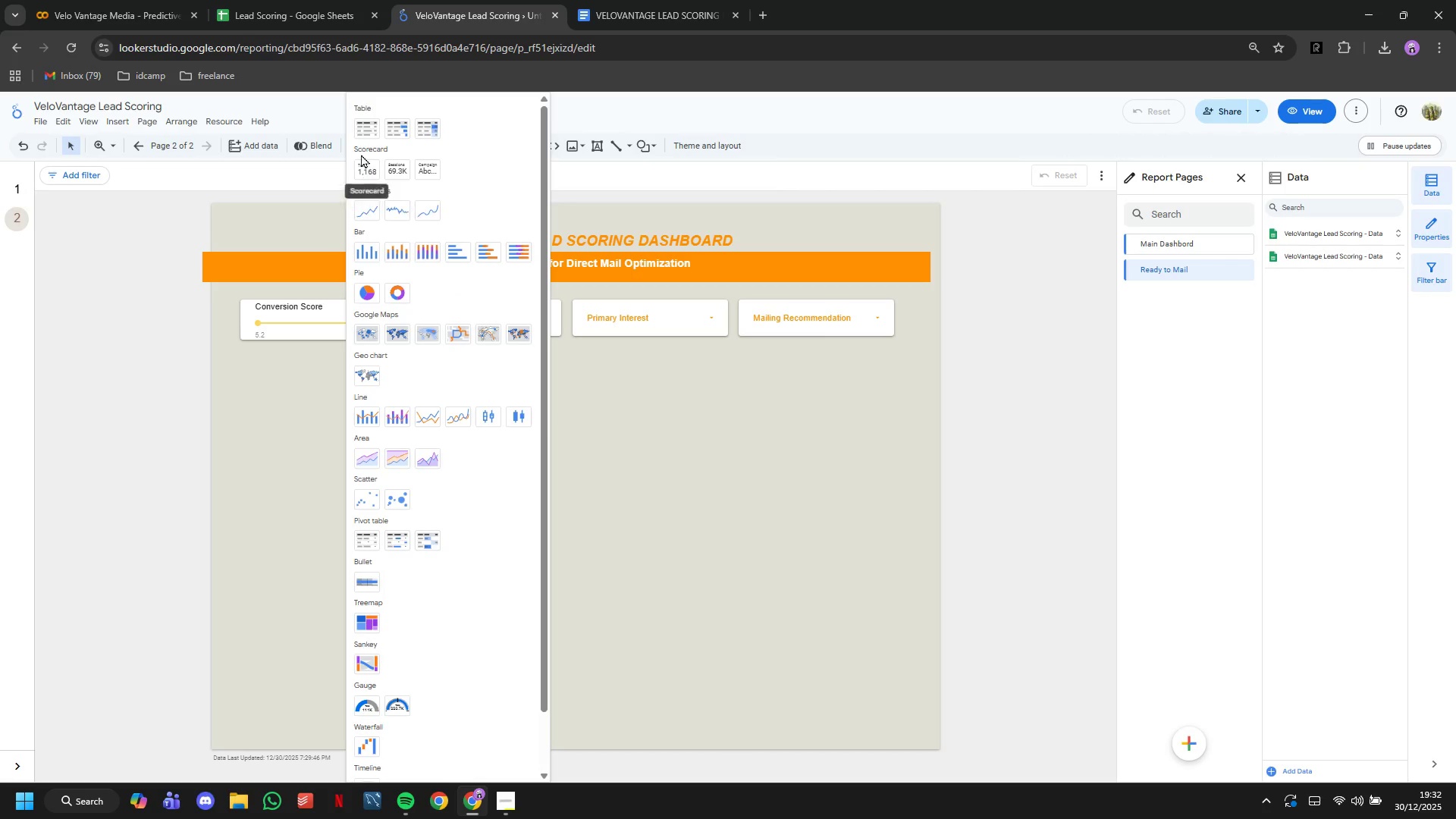 
left_click([357, 132])
 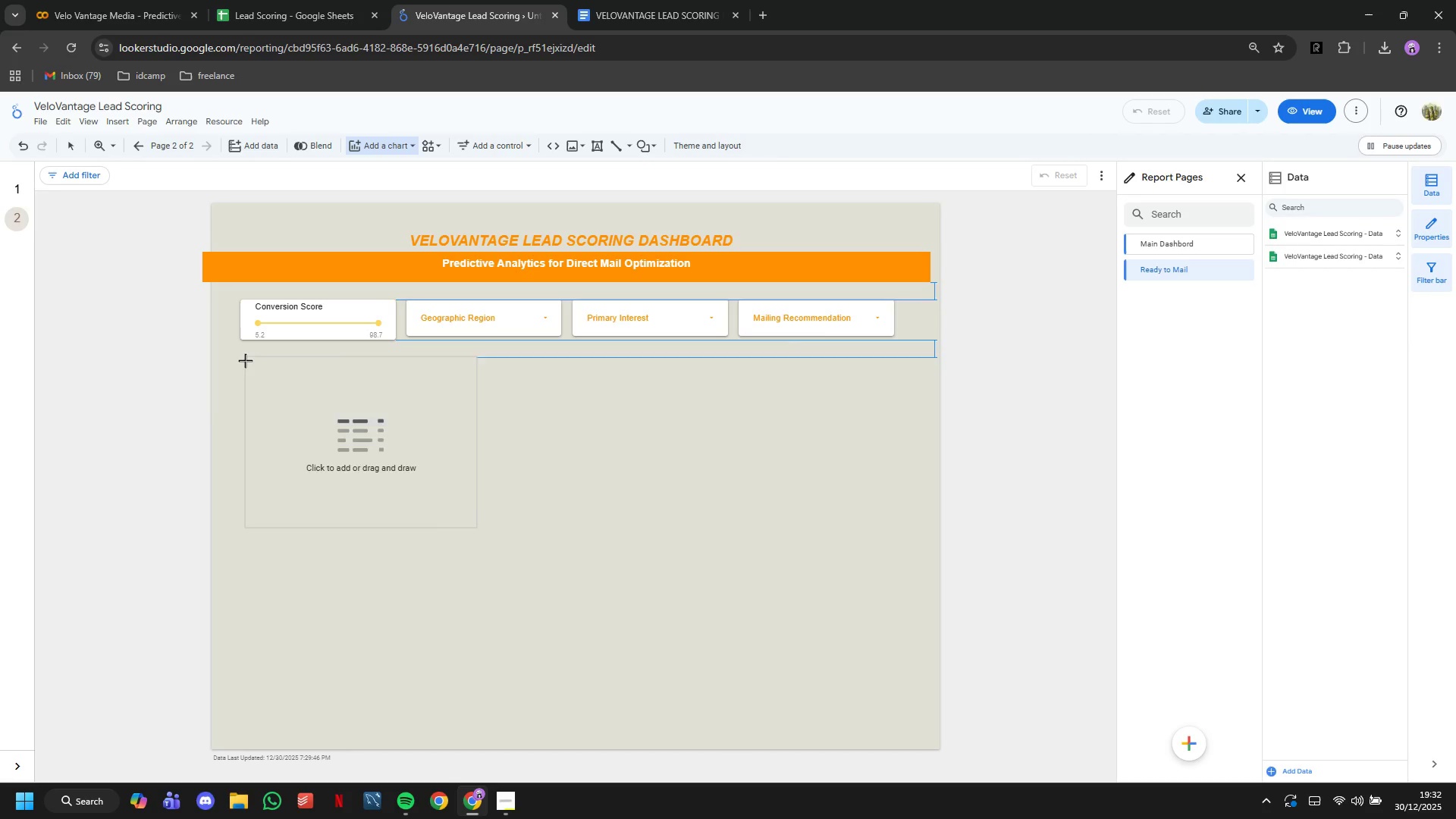 
left_click([244, 361])
 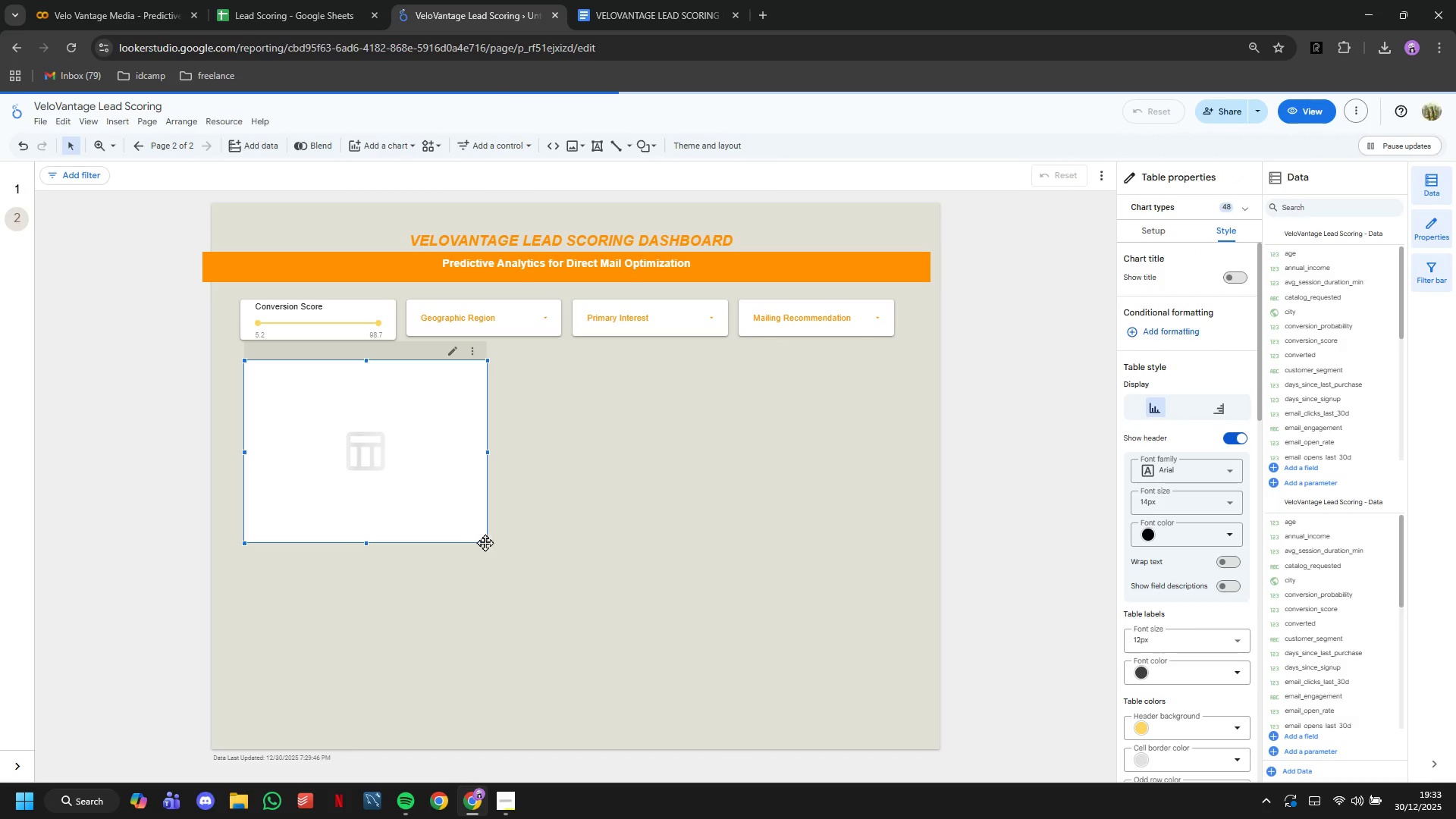 
left_click_drag(start_coordinate=[488, 540], to_coordinate=[893, 642])
 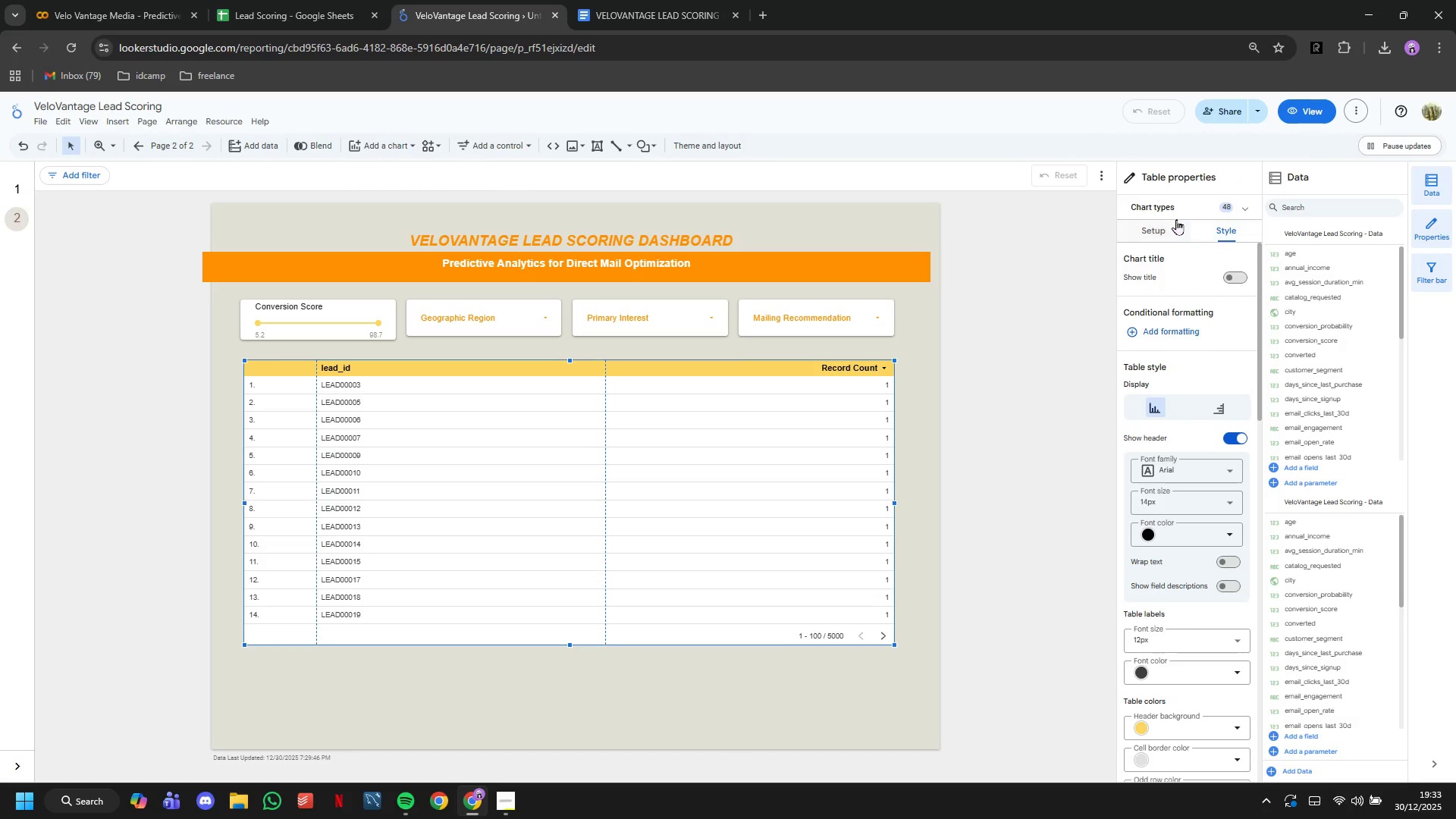 
left_click([1163, 238])
 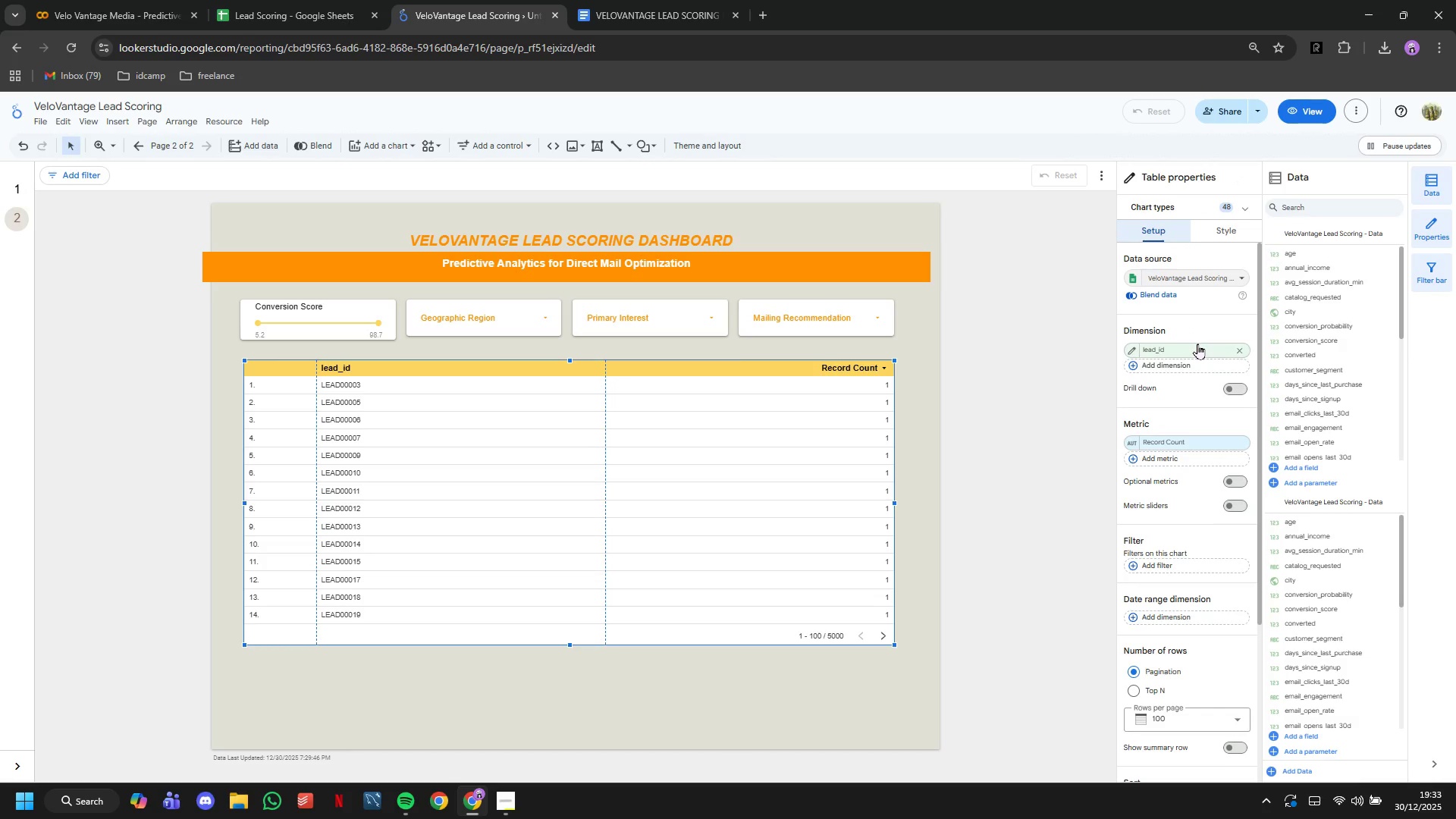 
left_click([1197, 344])
 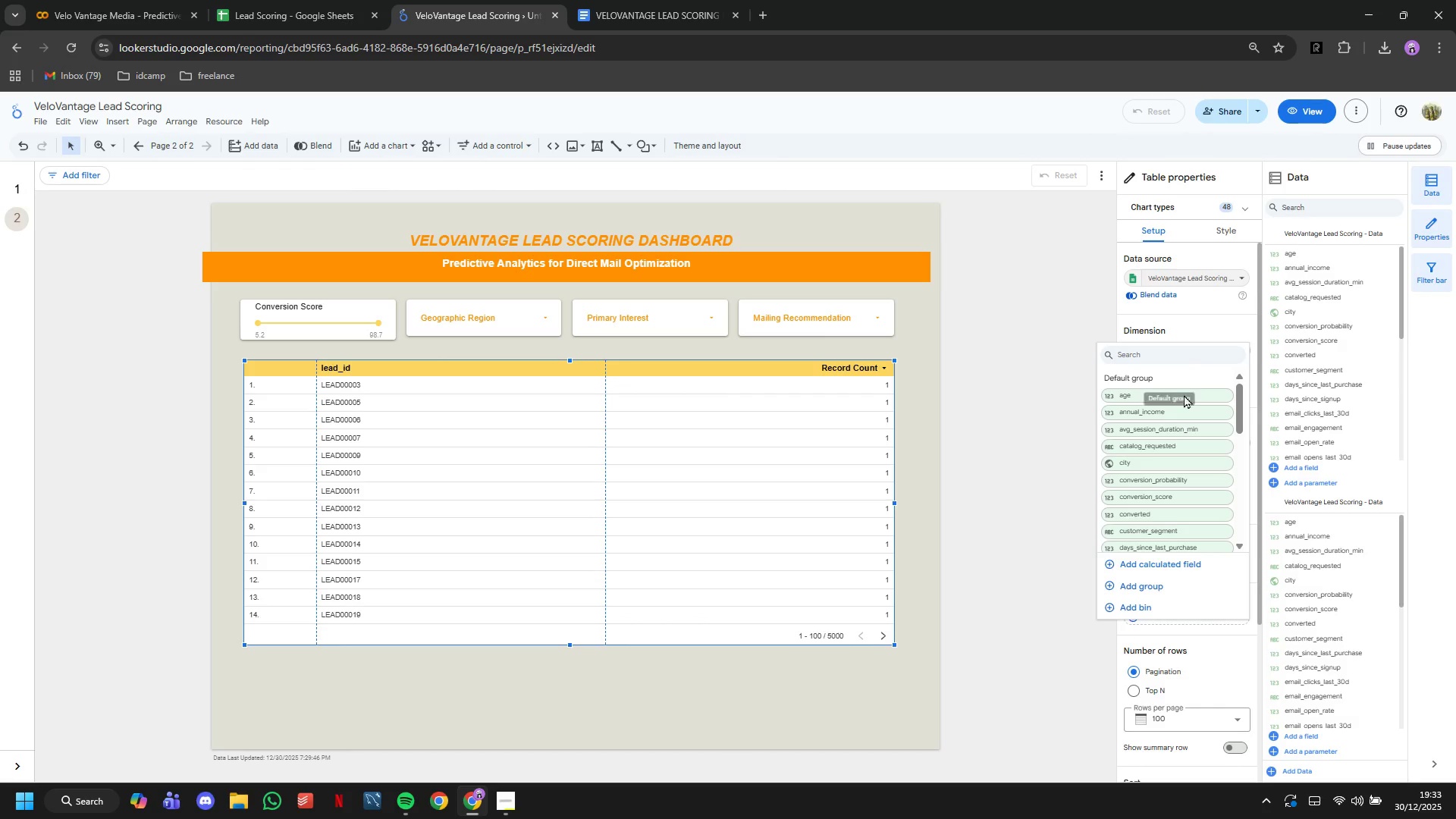 
scroll: coordinate [1175, 447], scroll_direction: down, amount: 8.0
 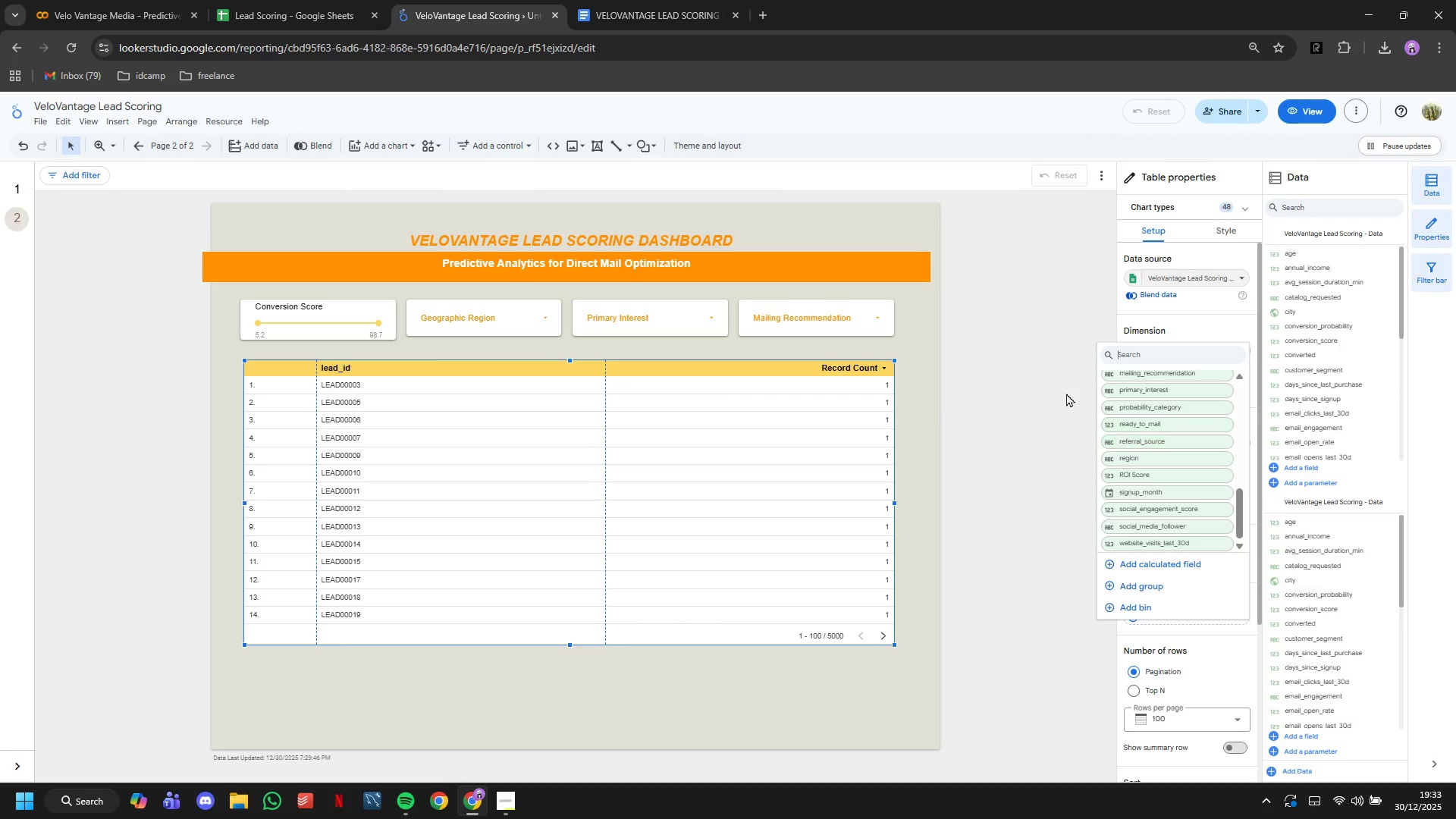 
left_click([1057, 388])
 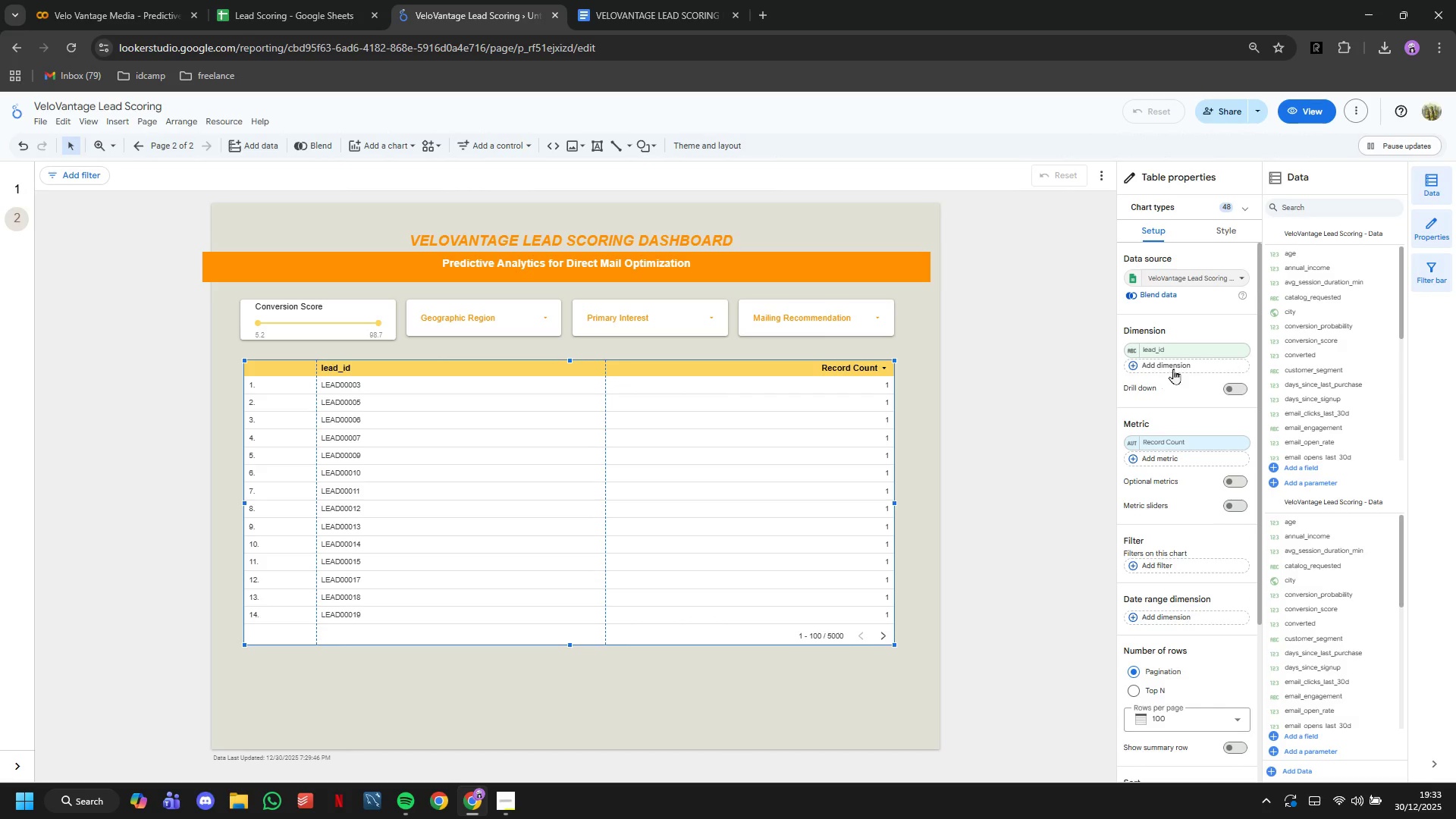 
left_click([1175, 369])
 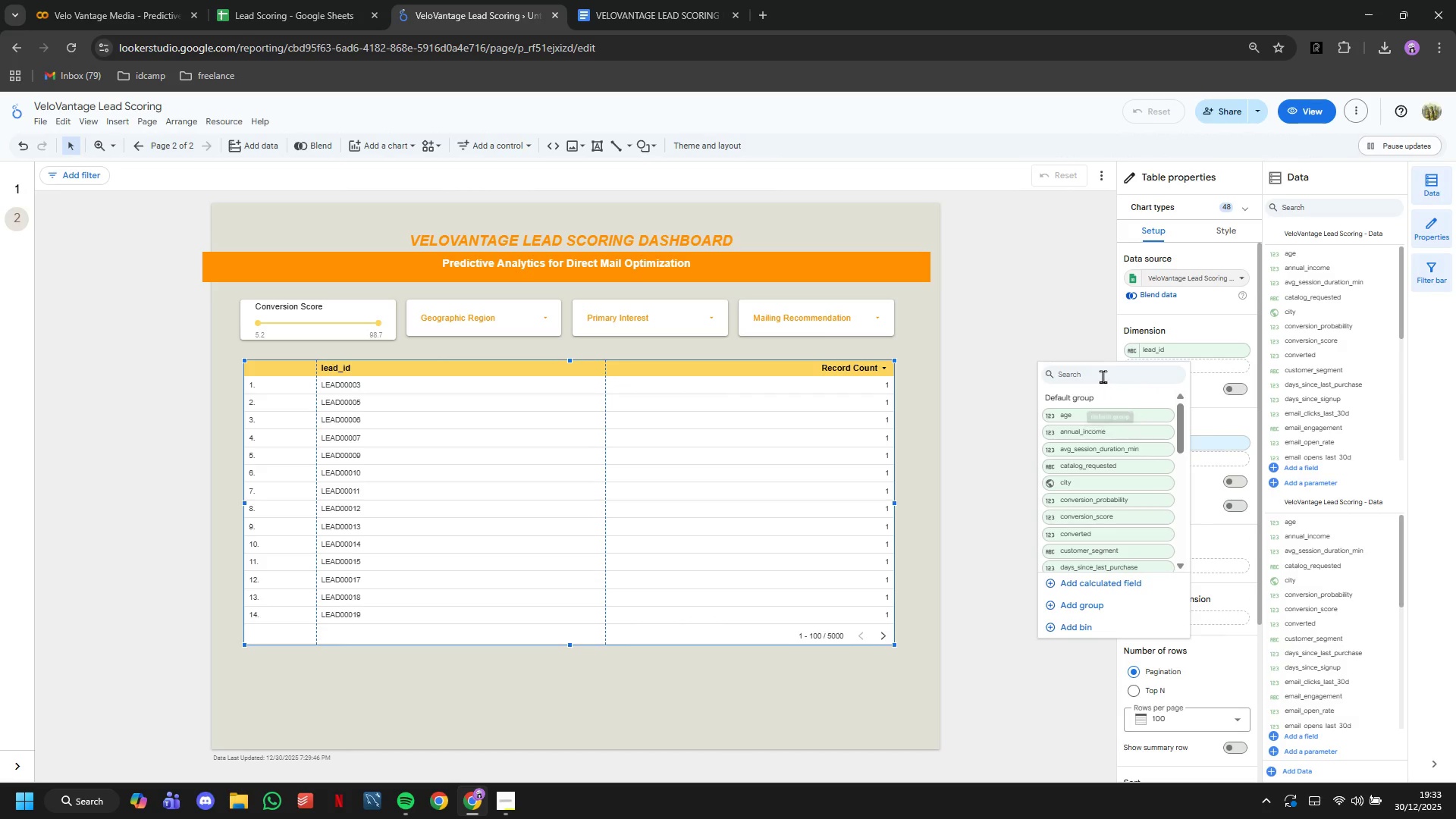 
left_click([1102, 376])
 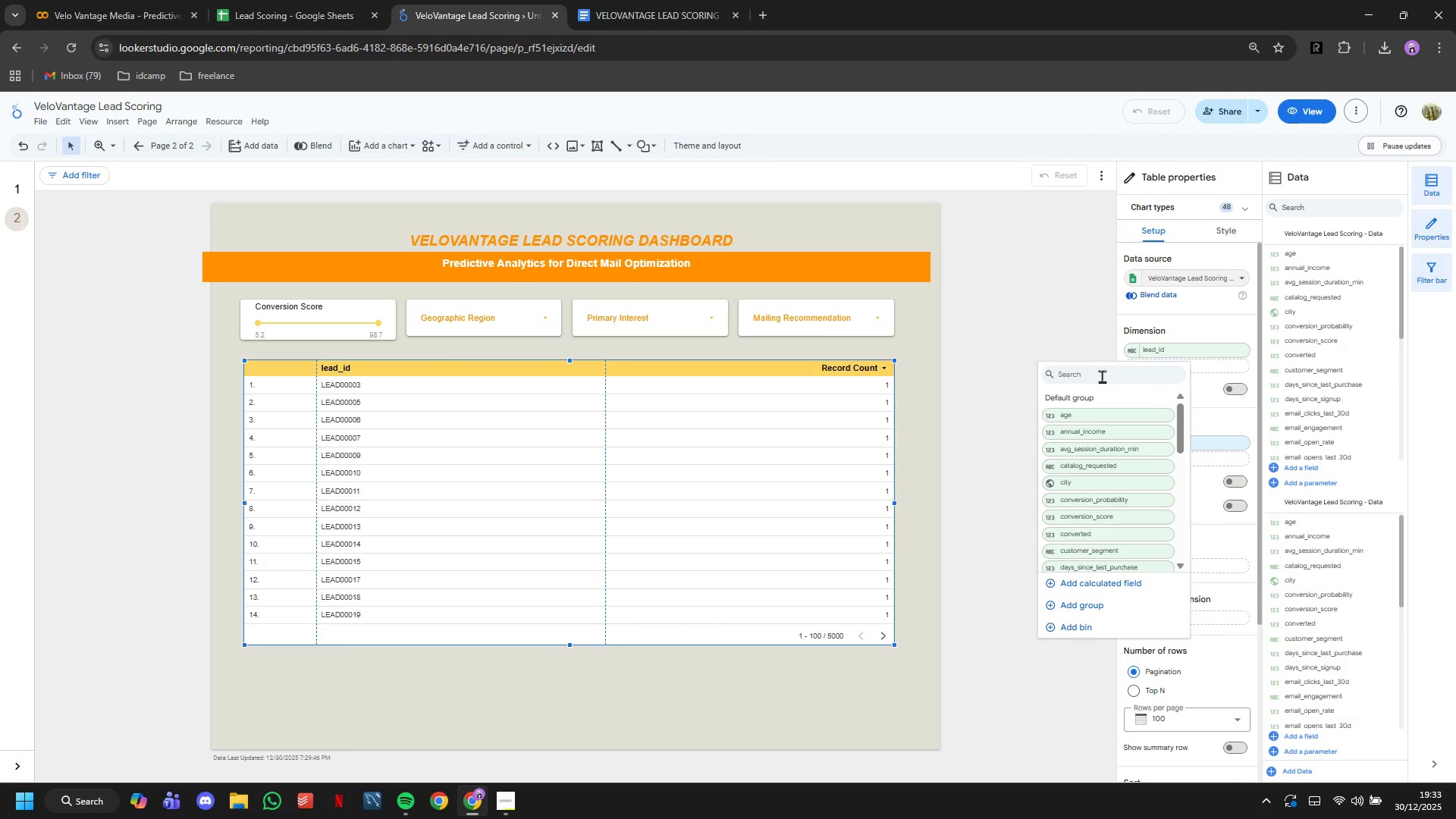 
type(reg)
 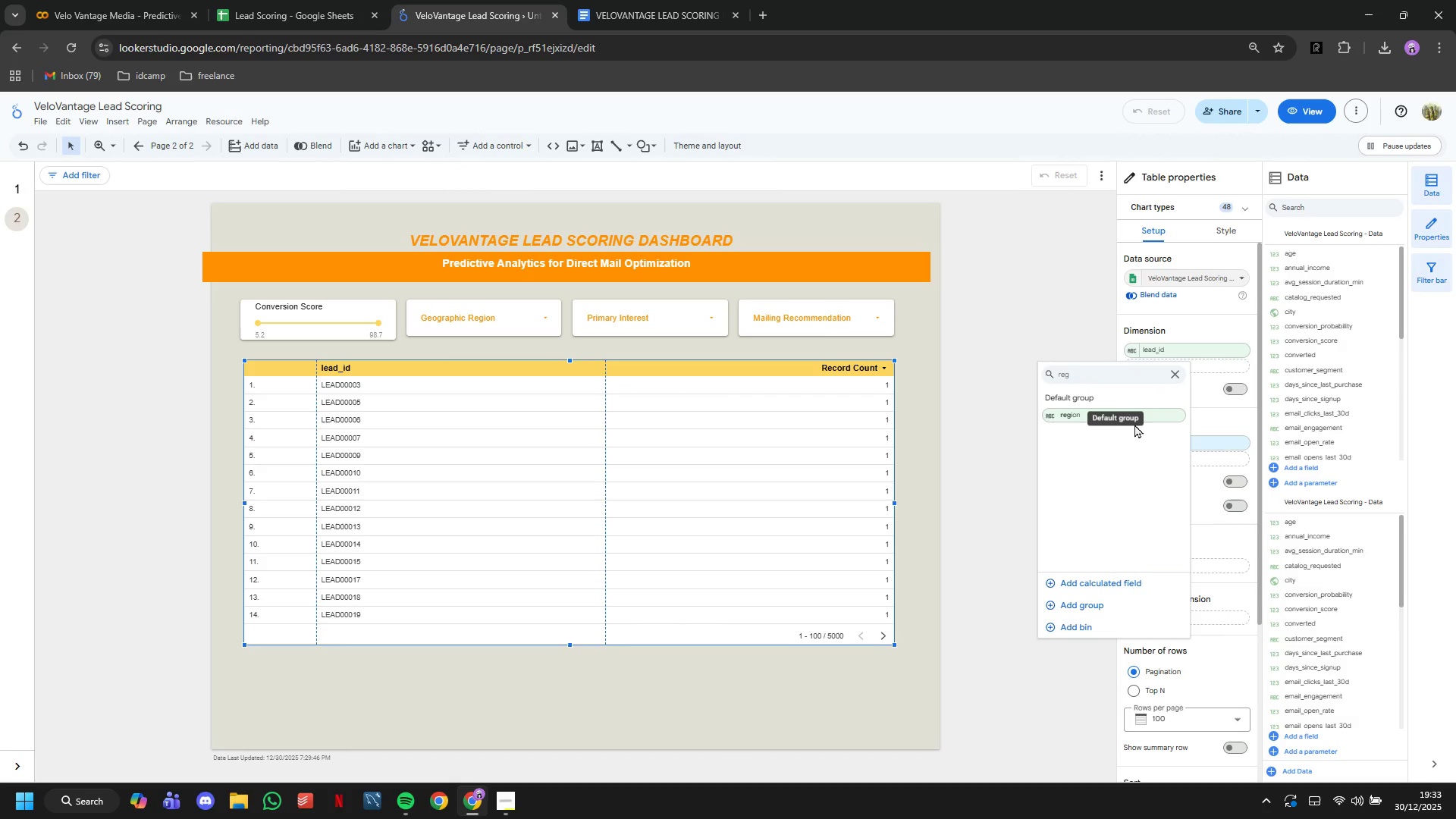 
left_click([1138, 416])
 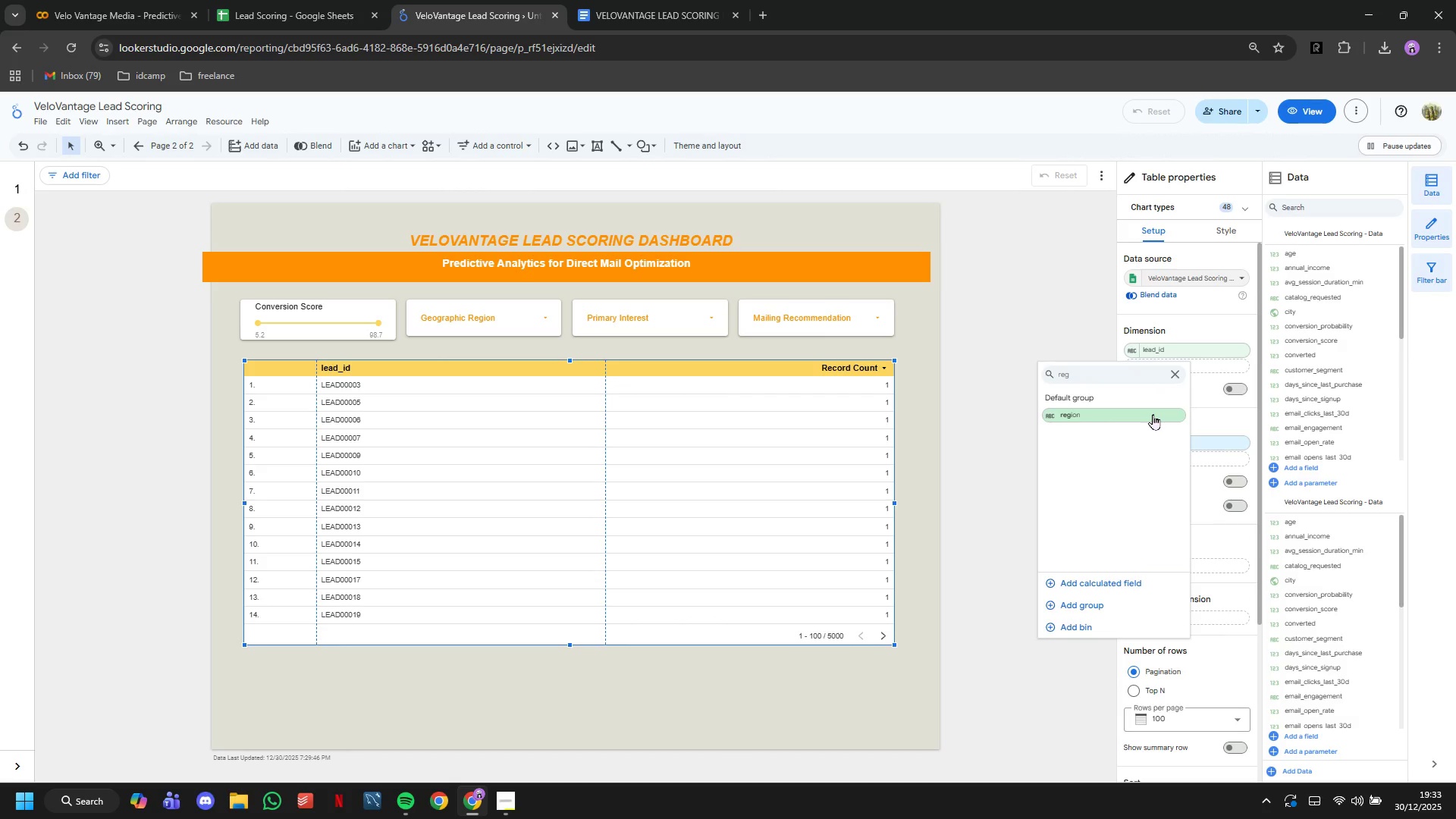 
left_click([1153, 414])
 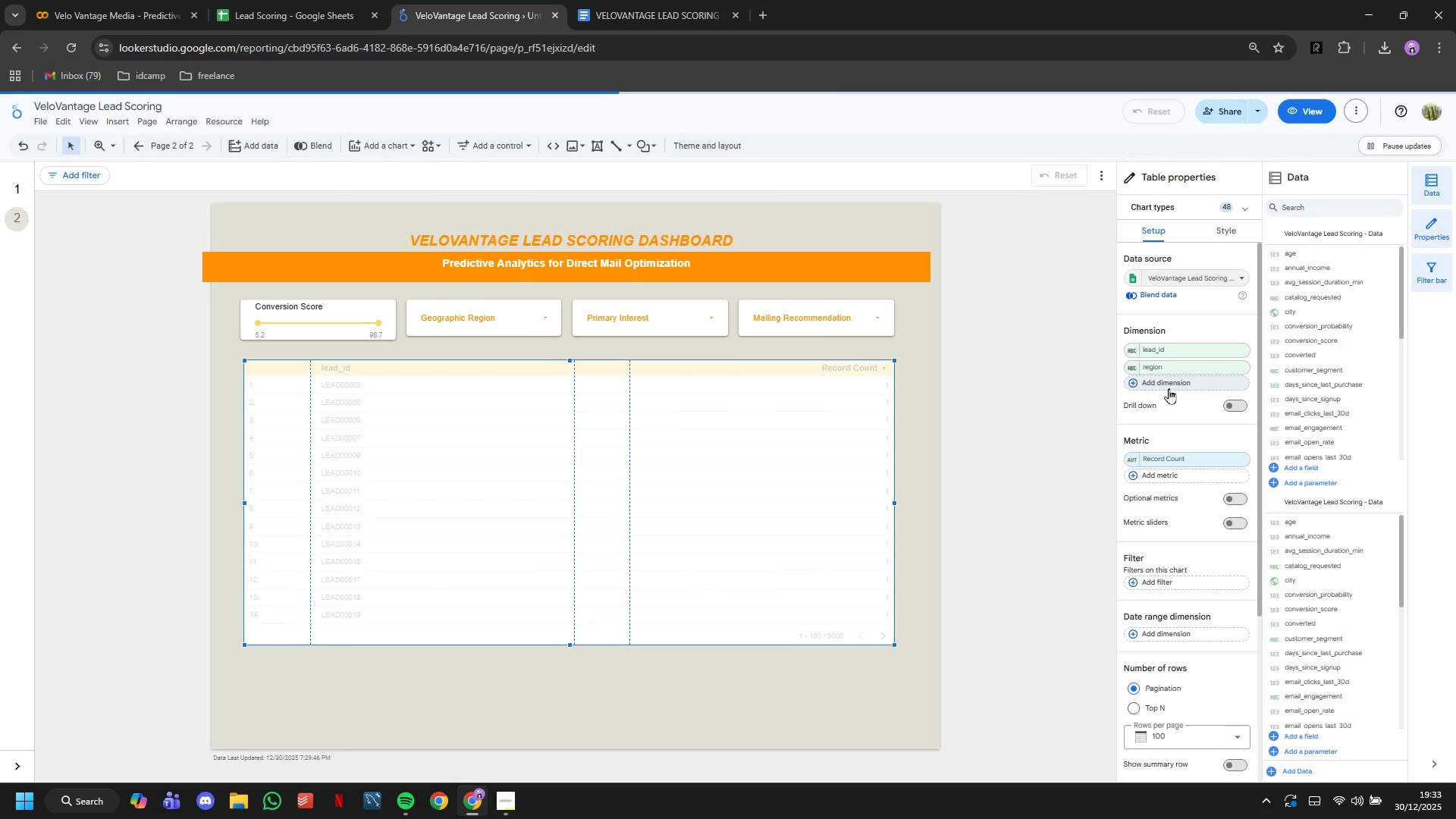 
left_click([1169, 388])
 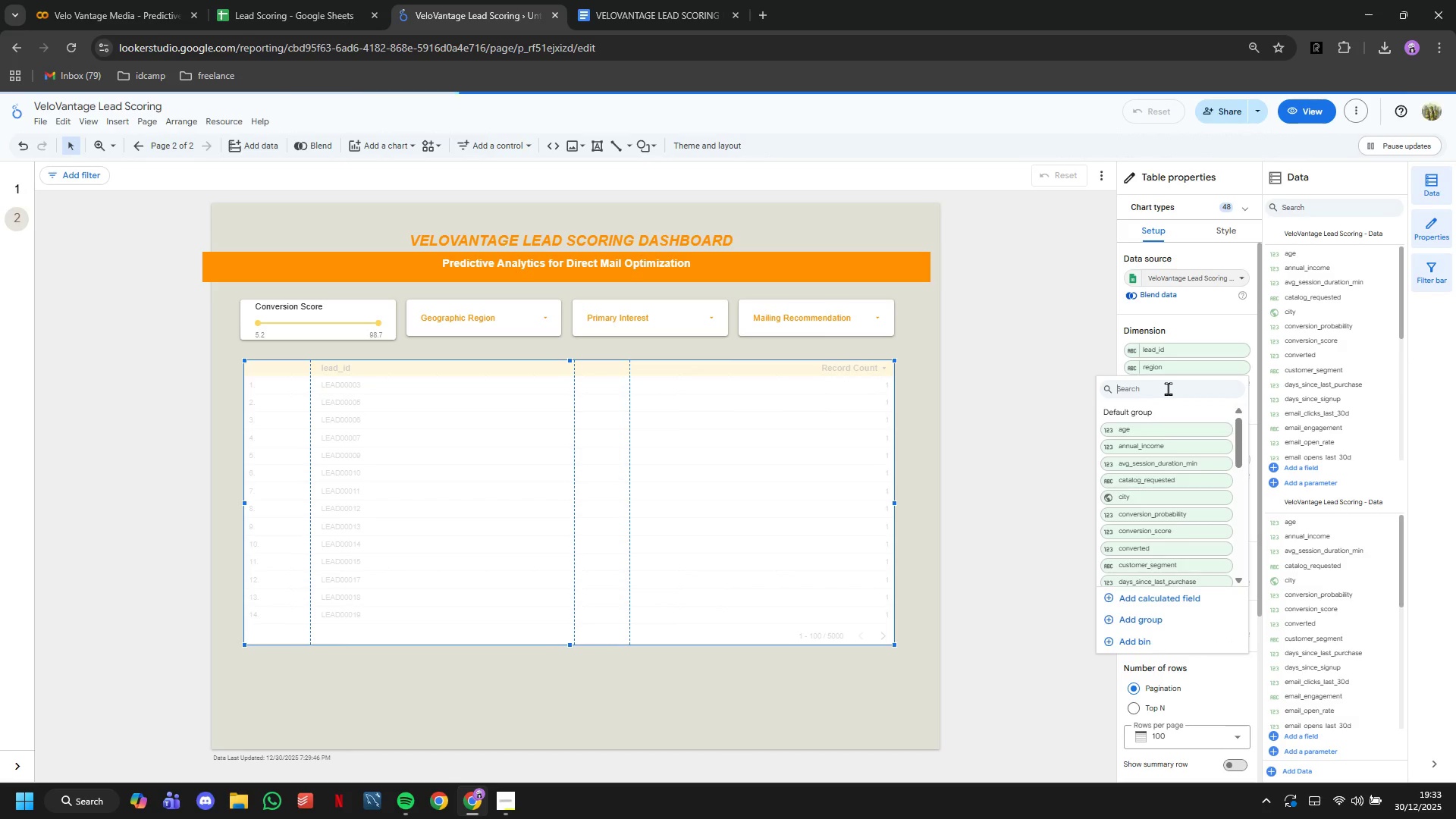 
type(city)
 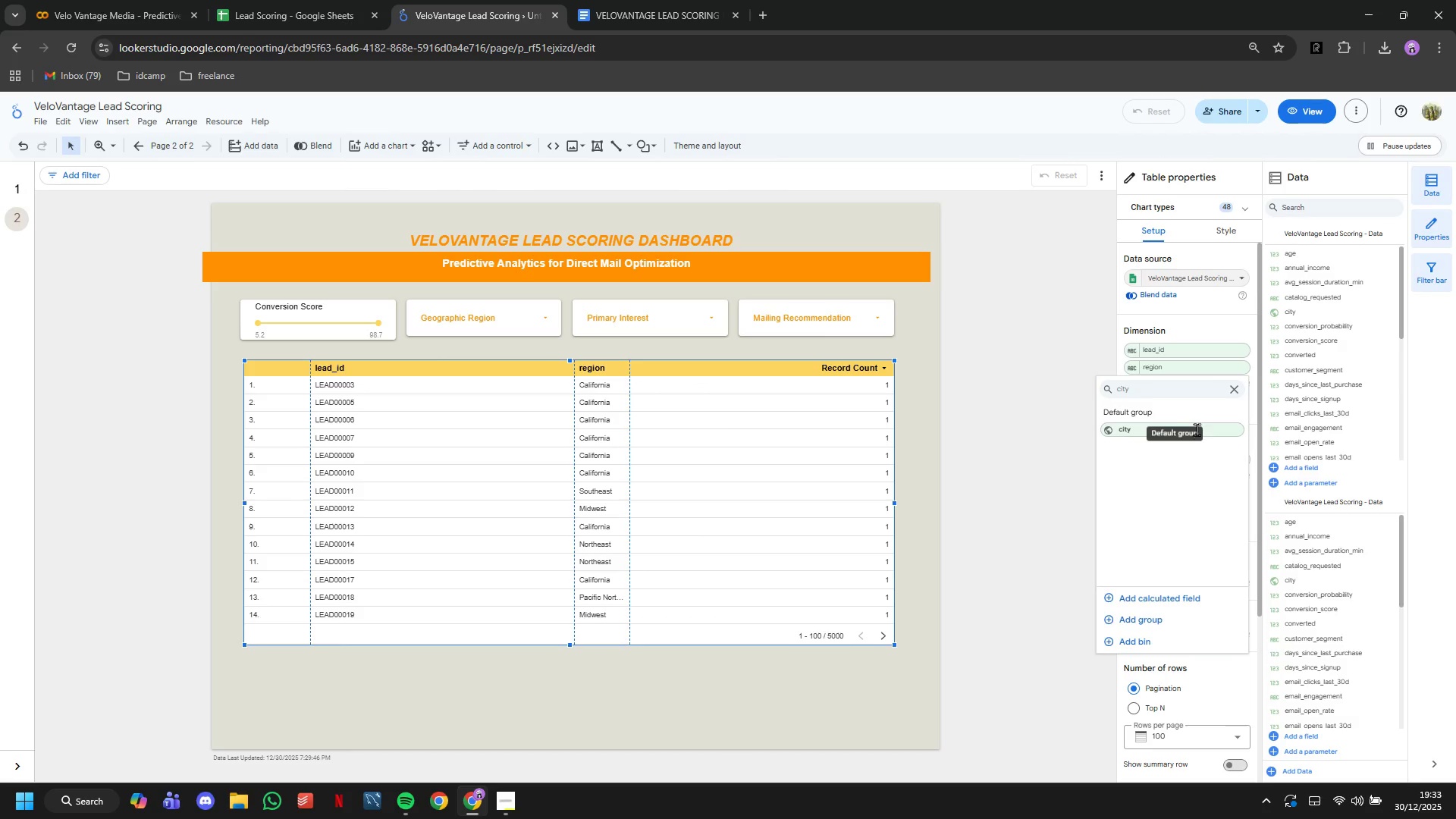 
left_click([1201, 429])
 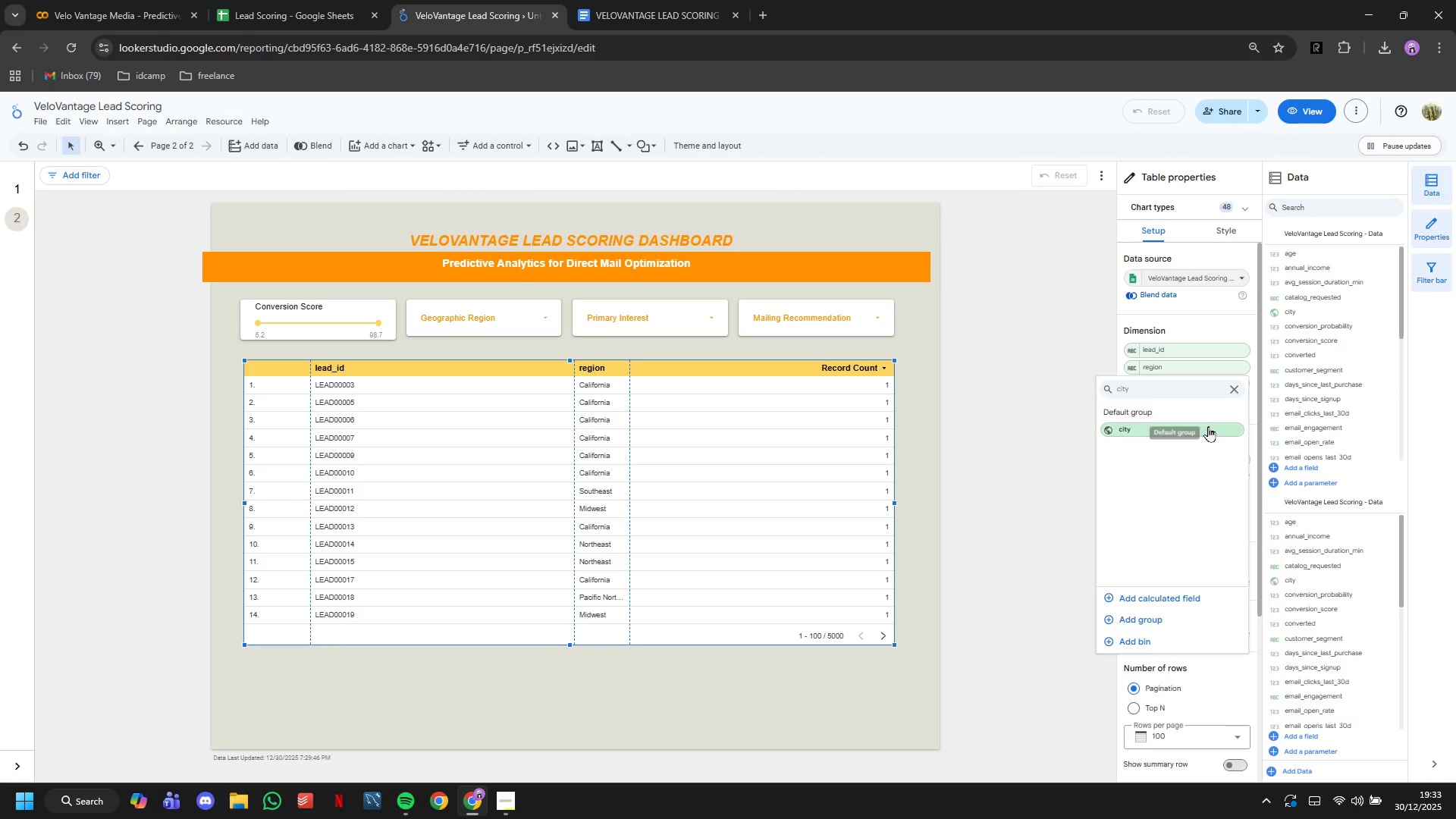 
left_click([1208, 426])
 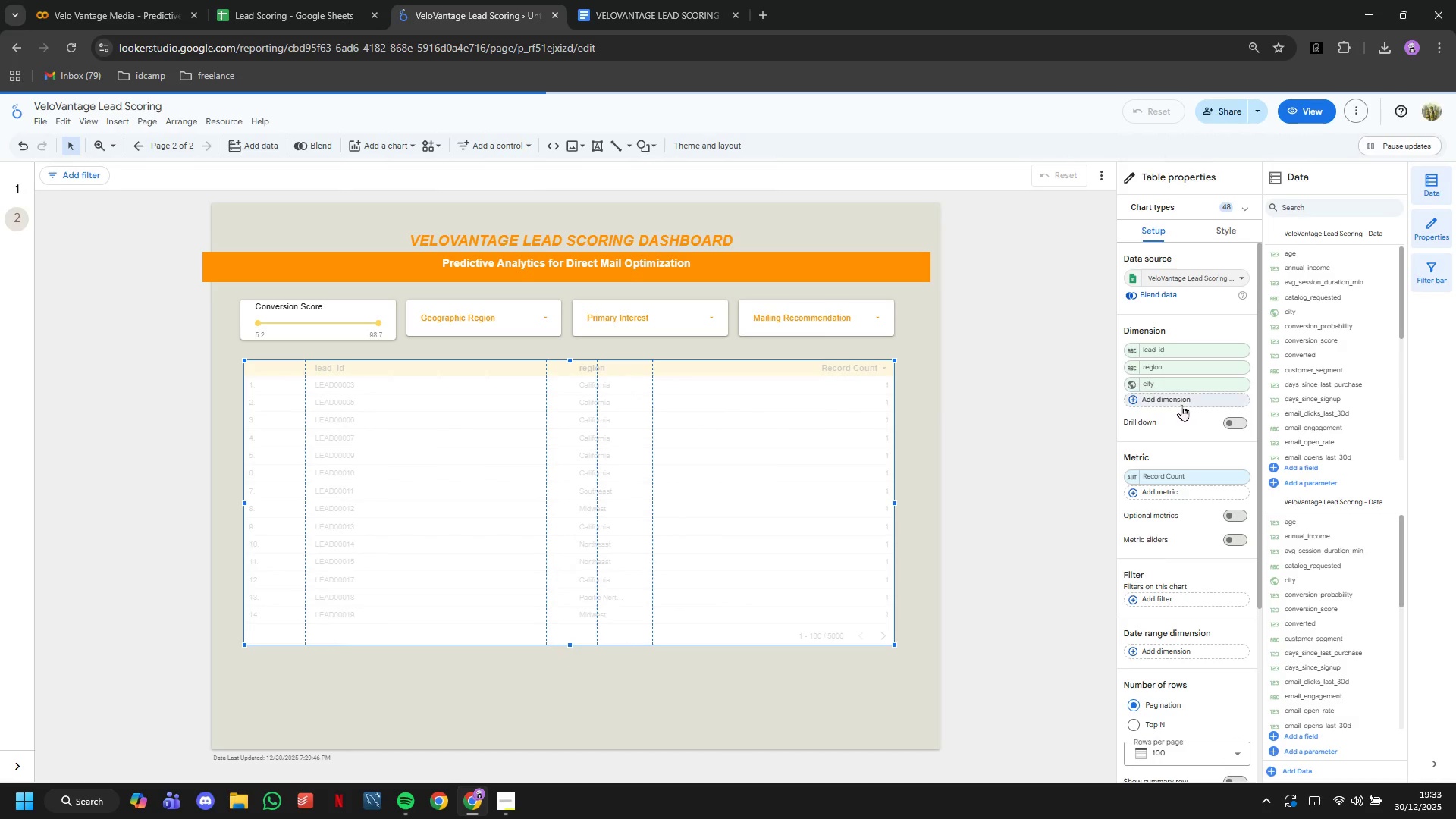 
left_click([1181, 405])
 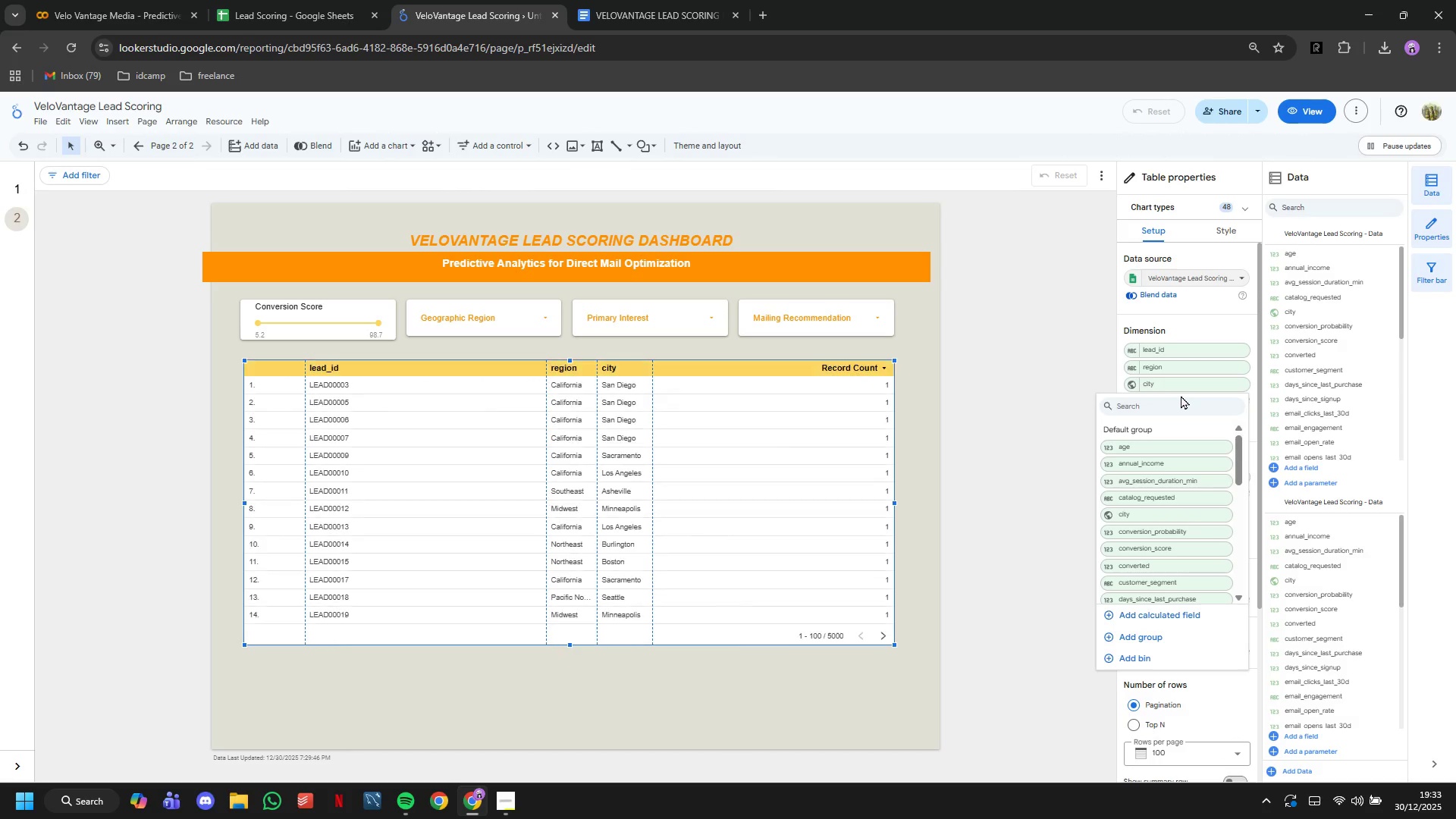 
type(prima)
 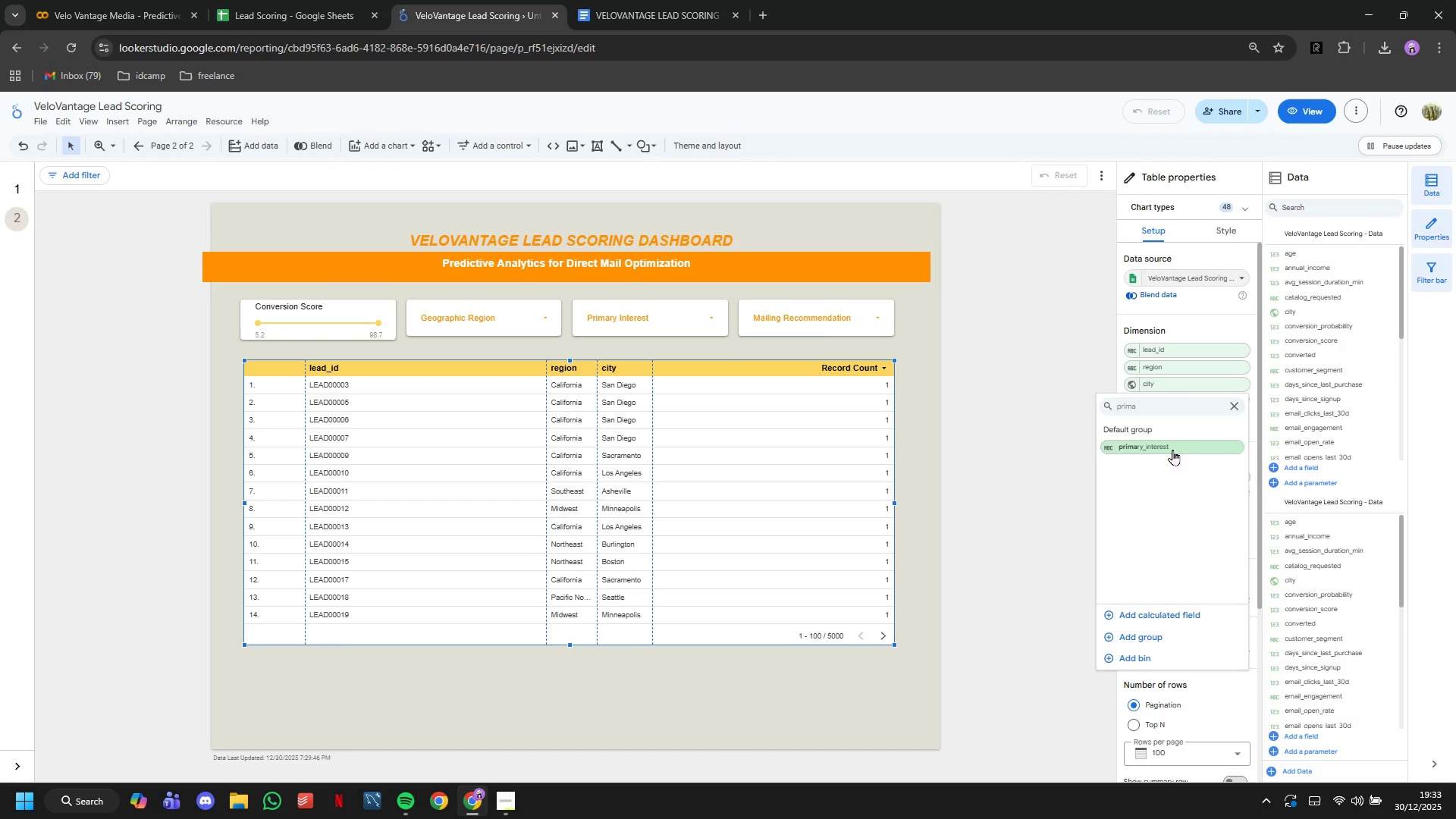 
left_click([1172, 450])
 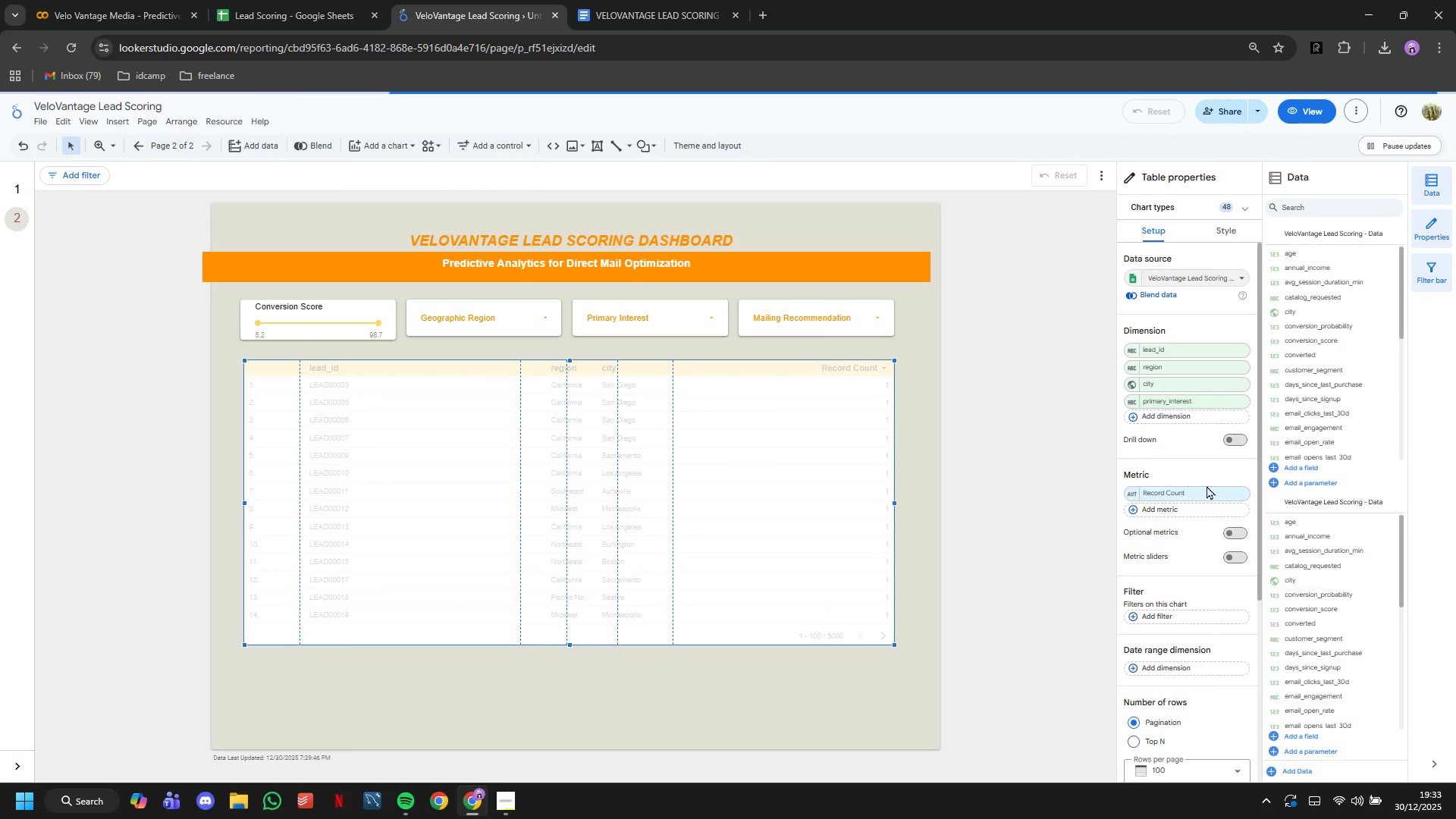 
left_click([1211, 496])
 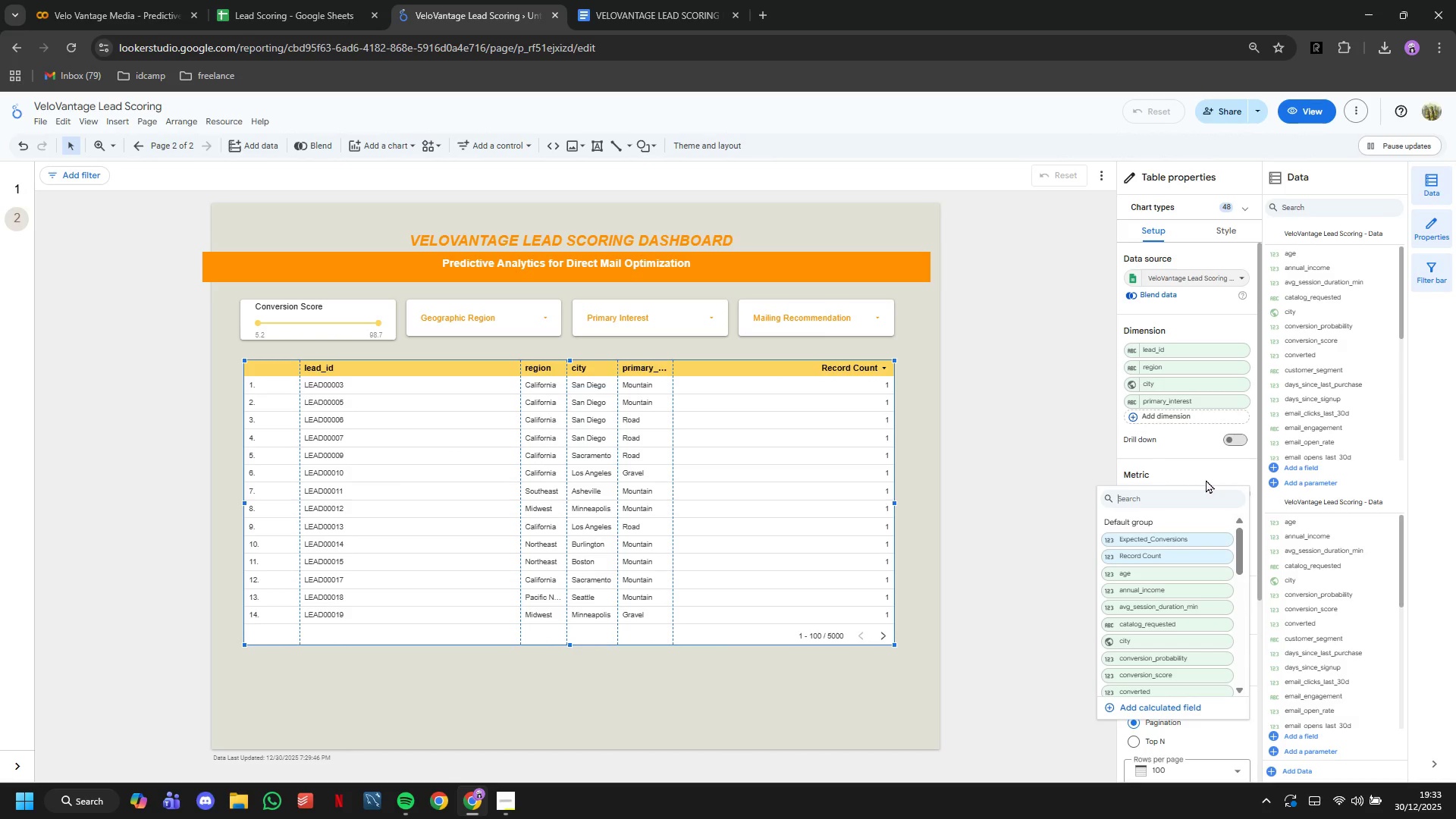 
type(conver)
 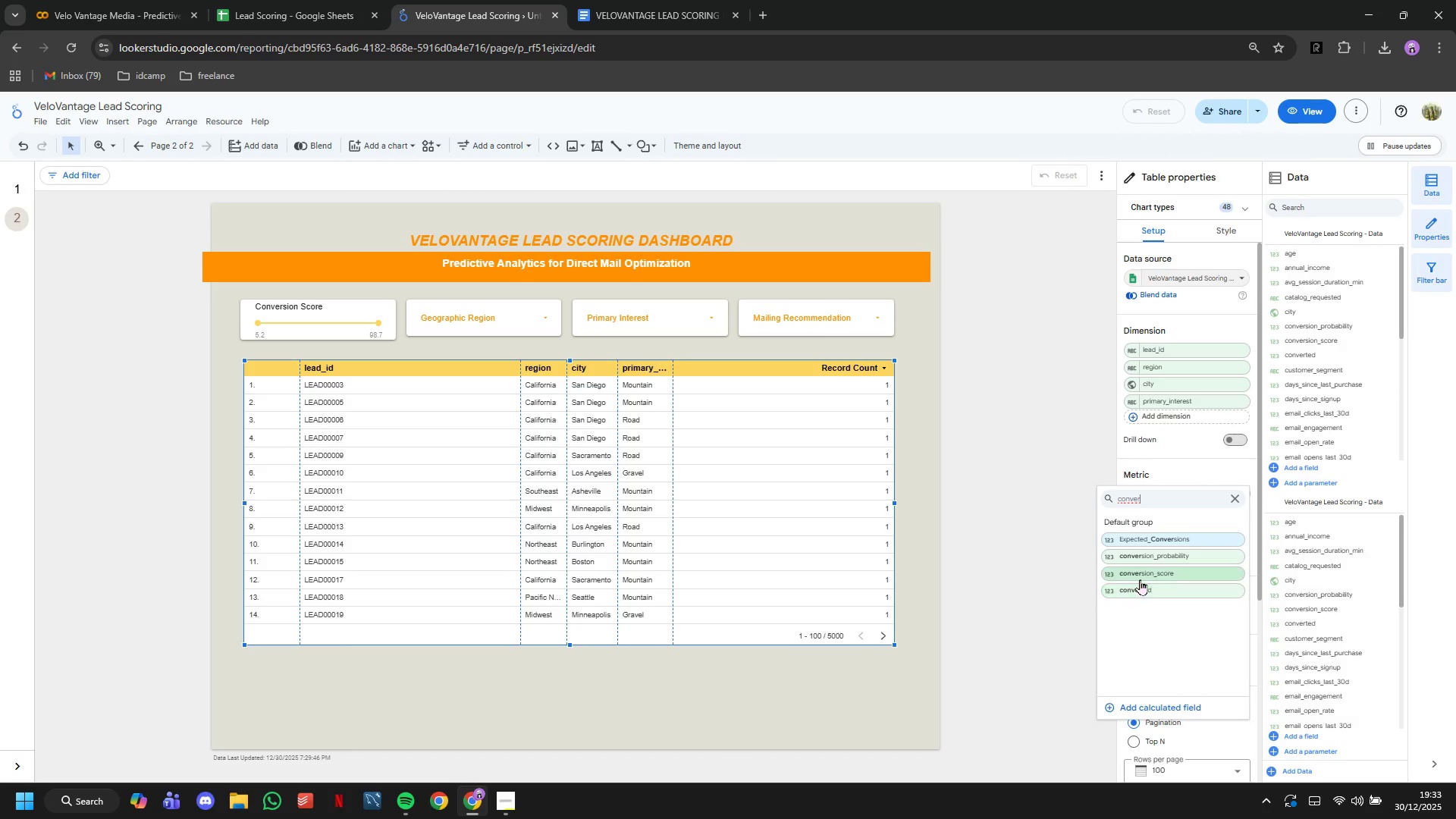 
left_click([1138, 579])
 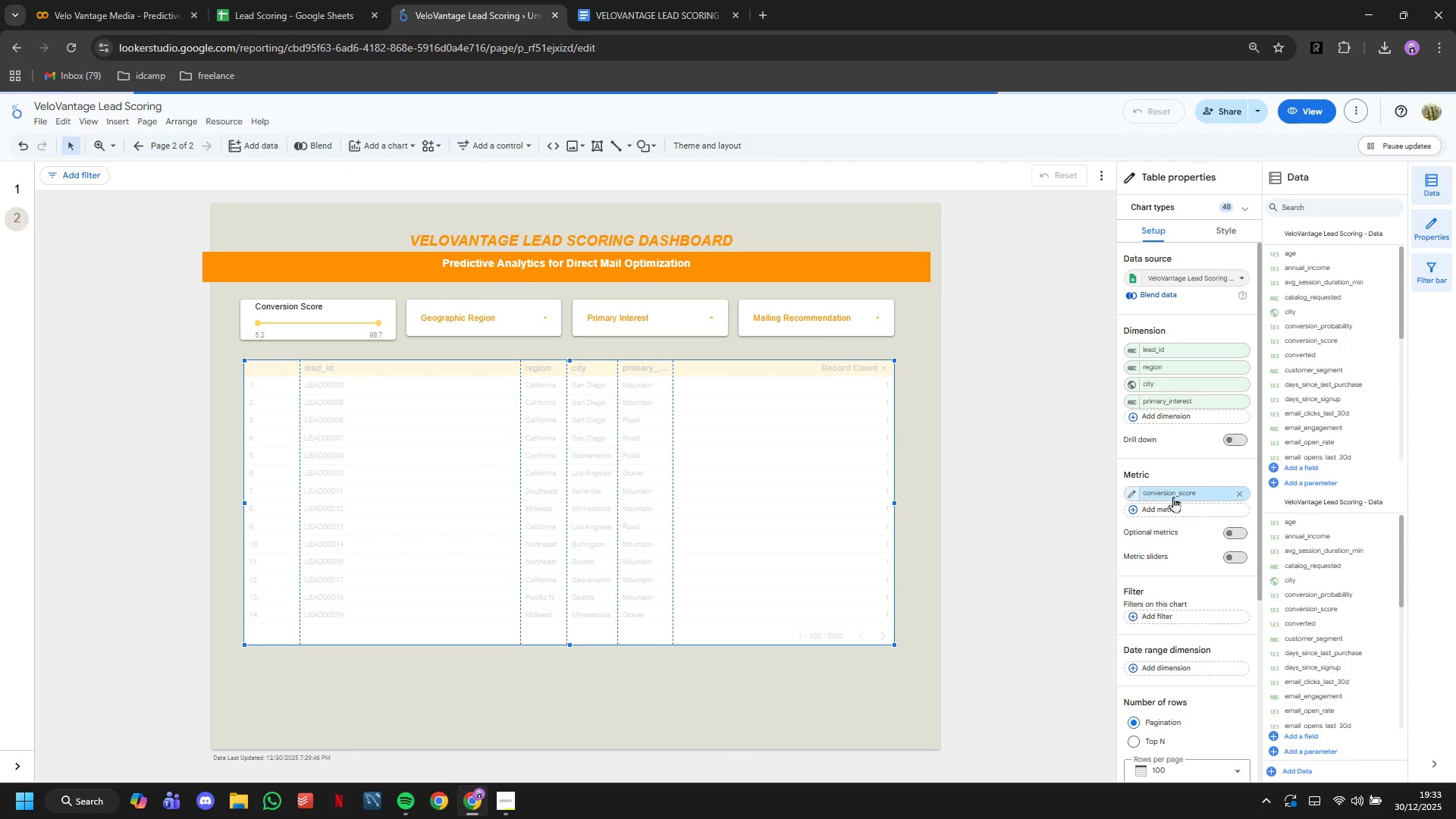 
left_click([1179, 508])
 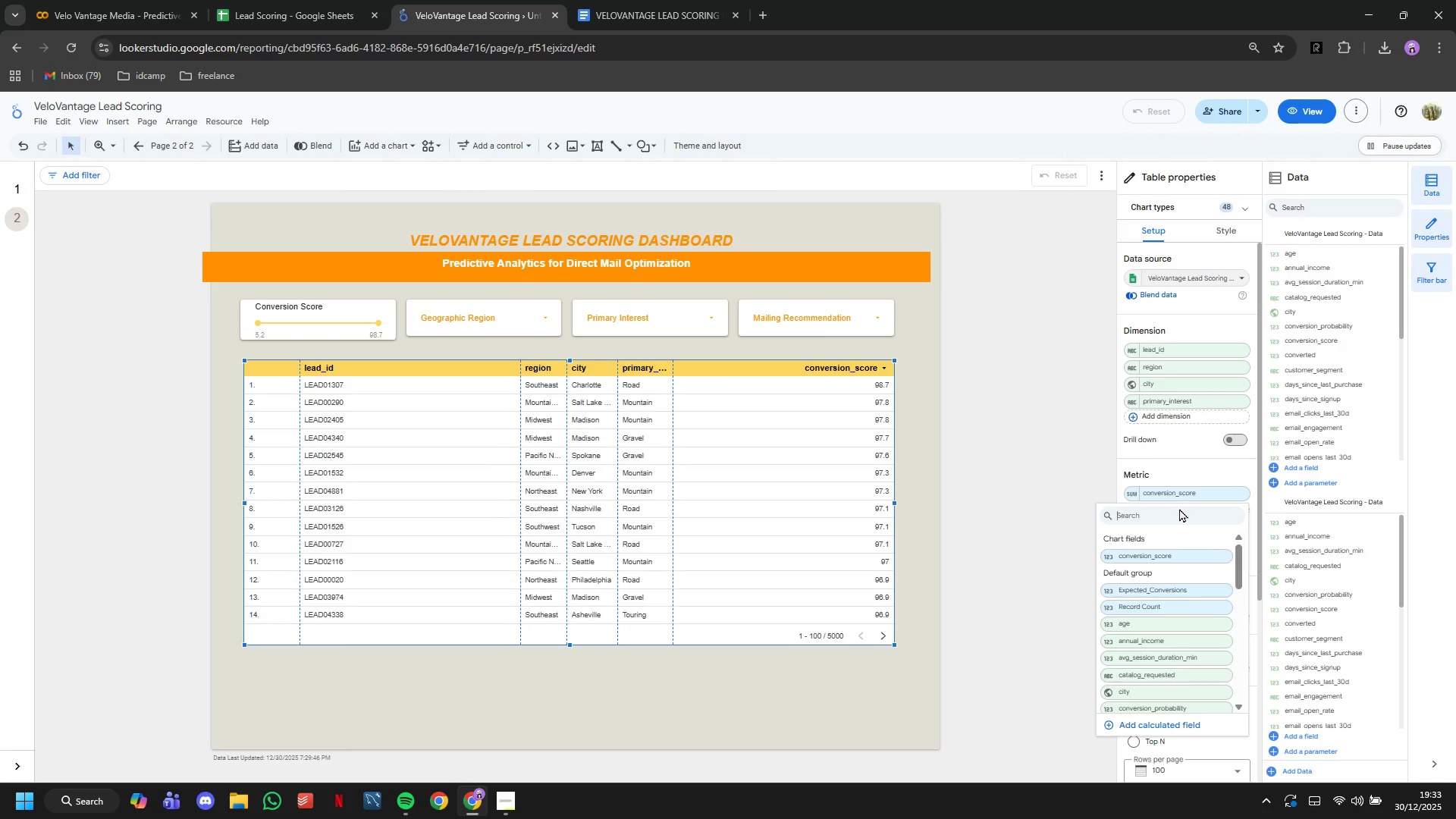 
type(em)
 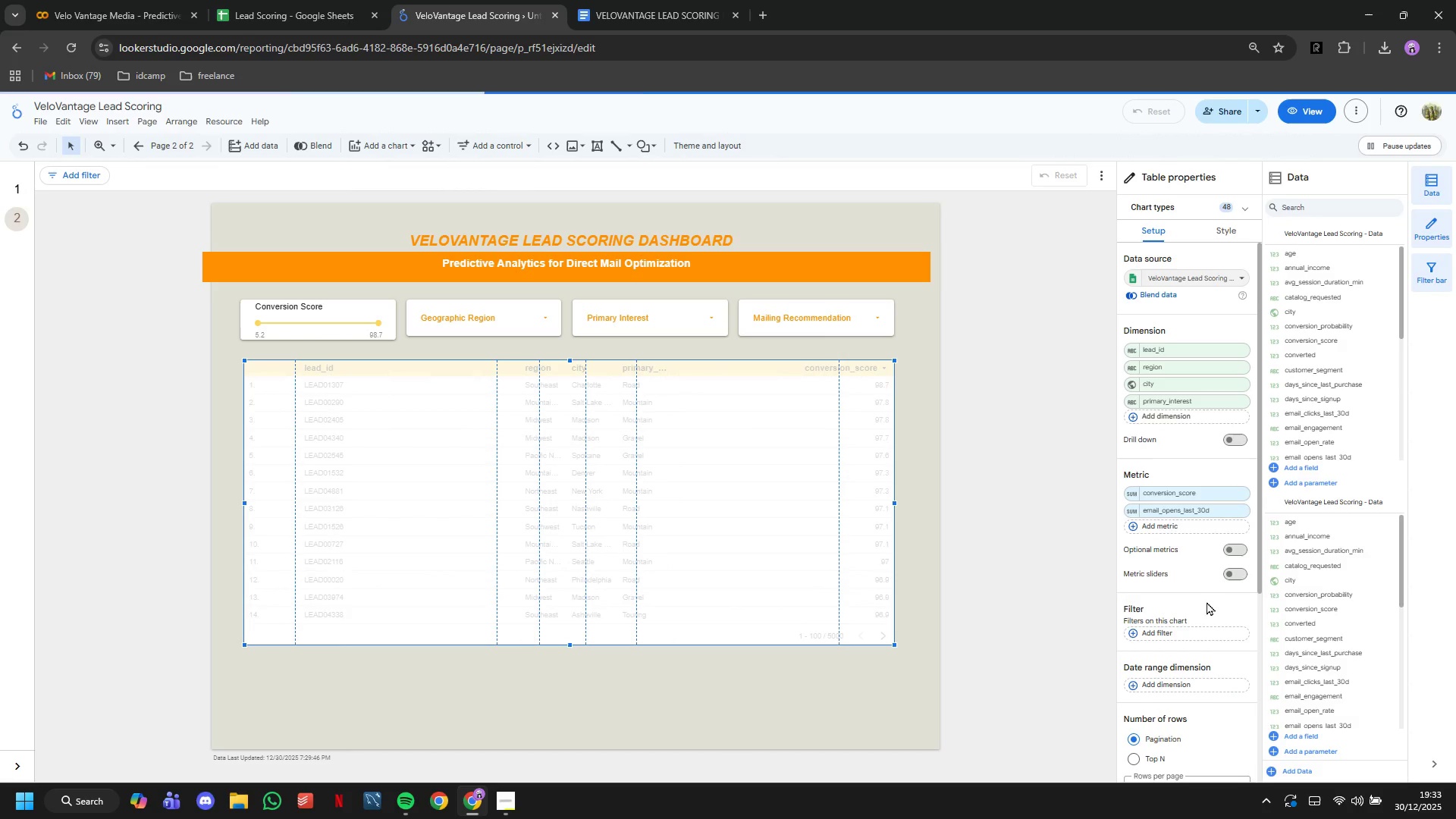 
left_click([1186, 529])
 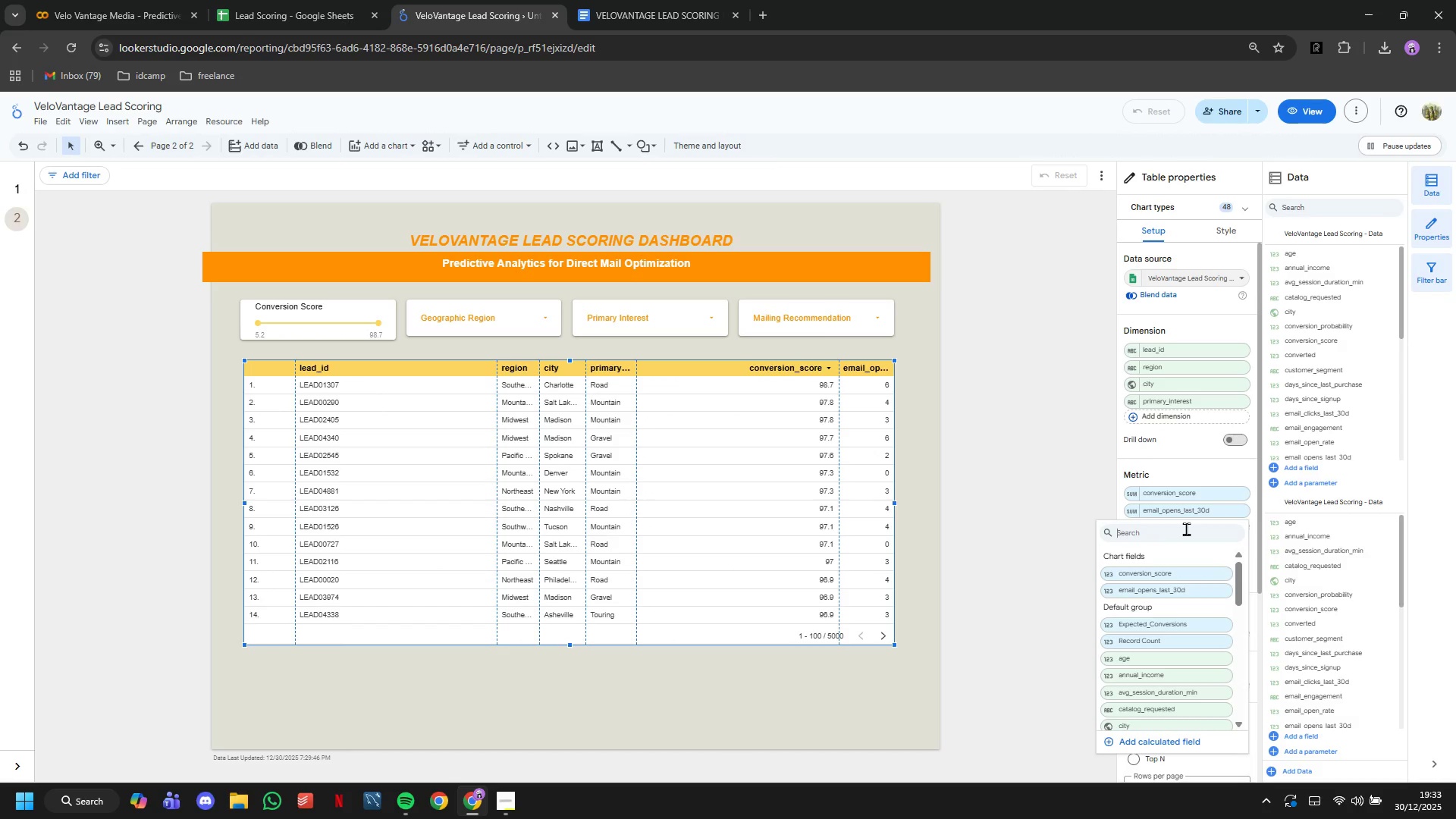 
key(E)
 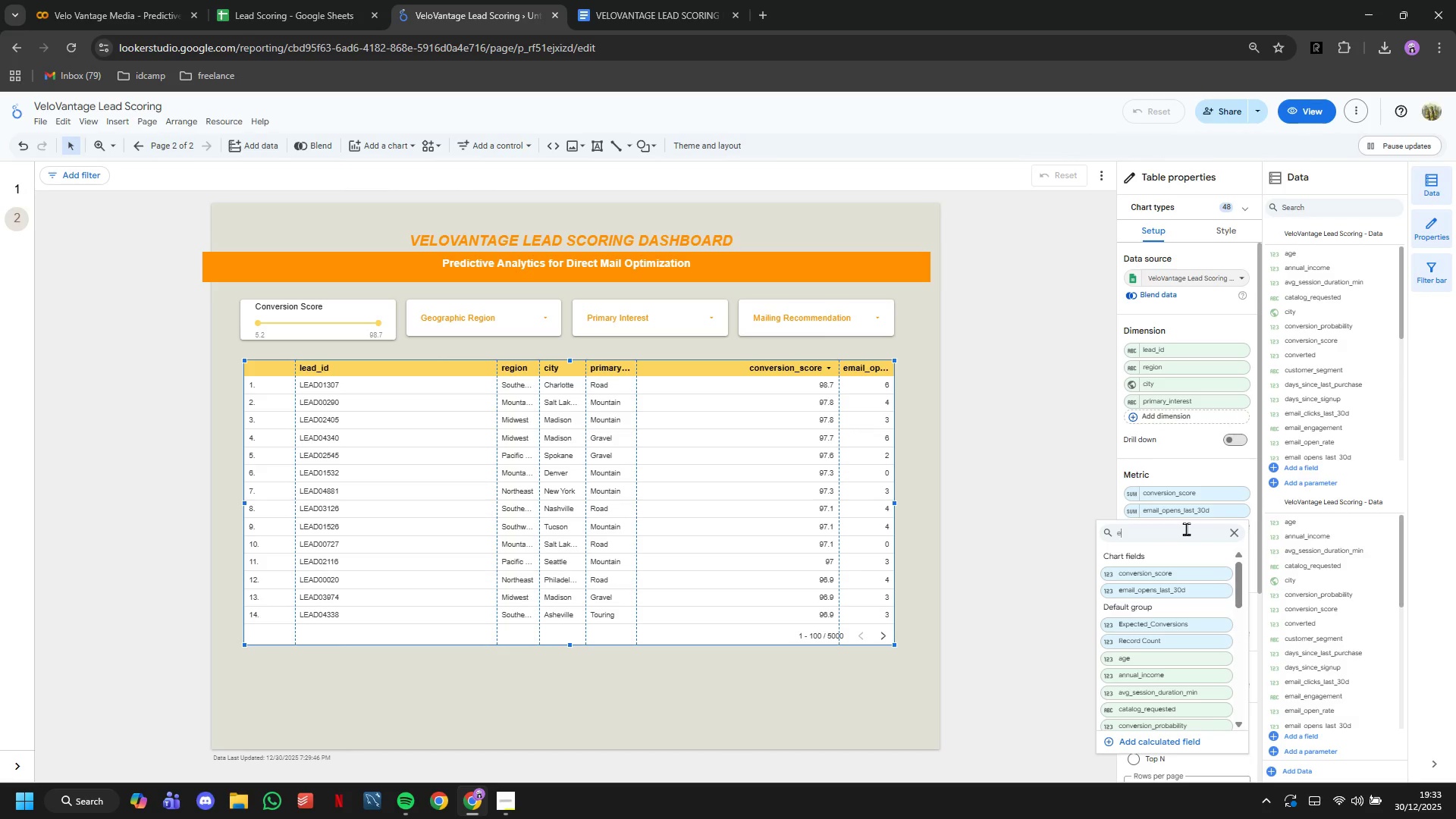 
key(Backspace)
 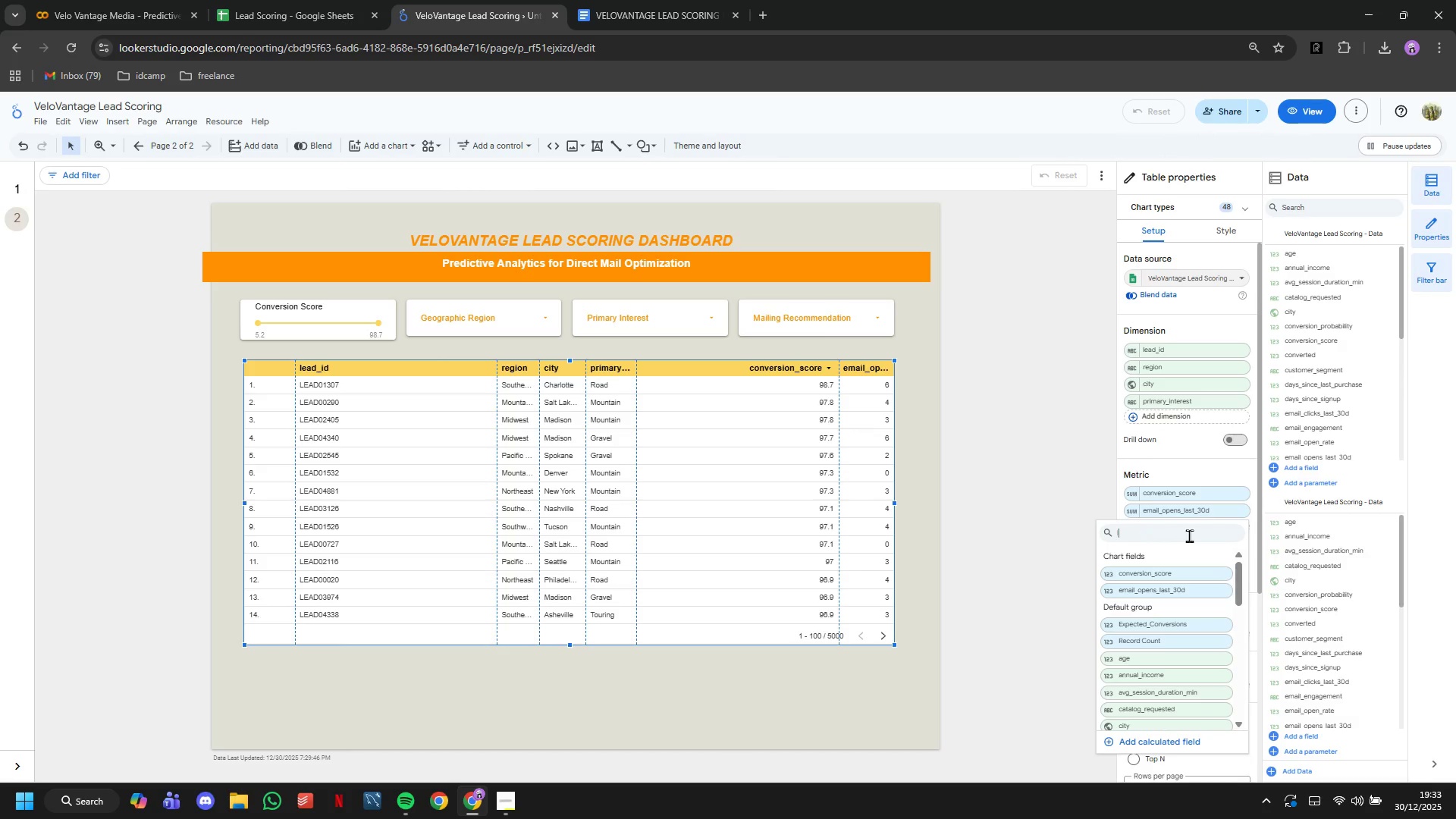 
key(L)
 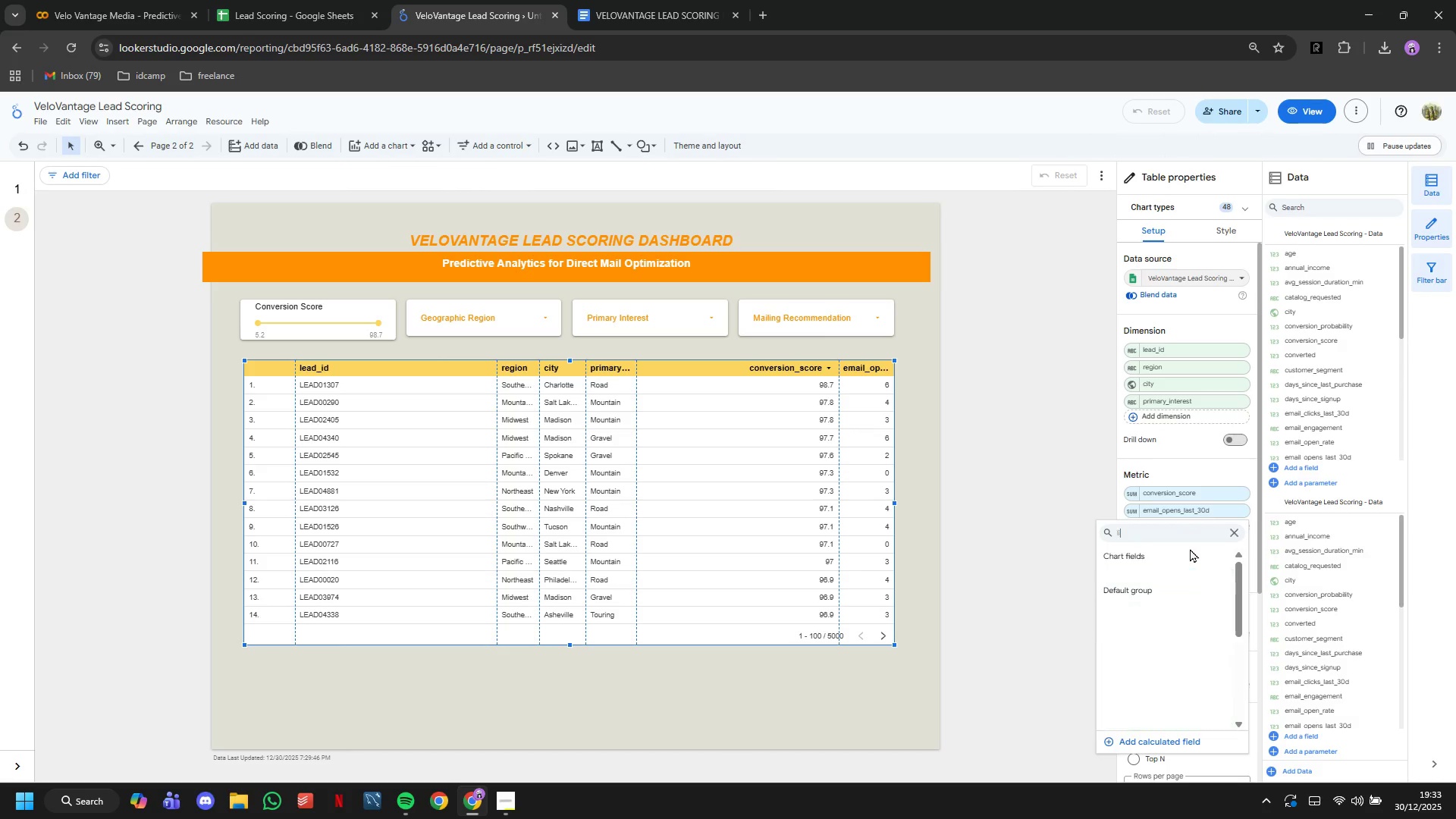 
type(if)
 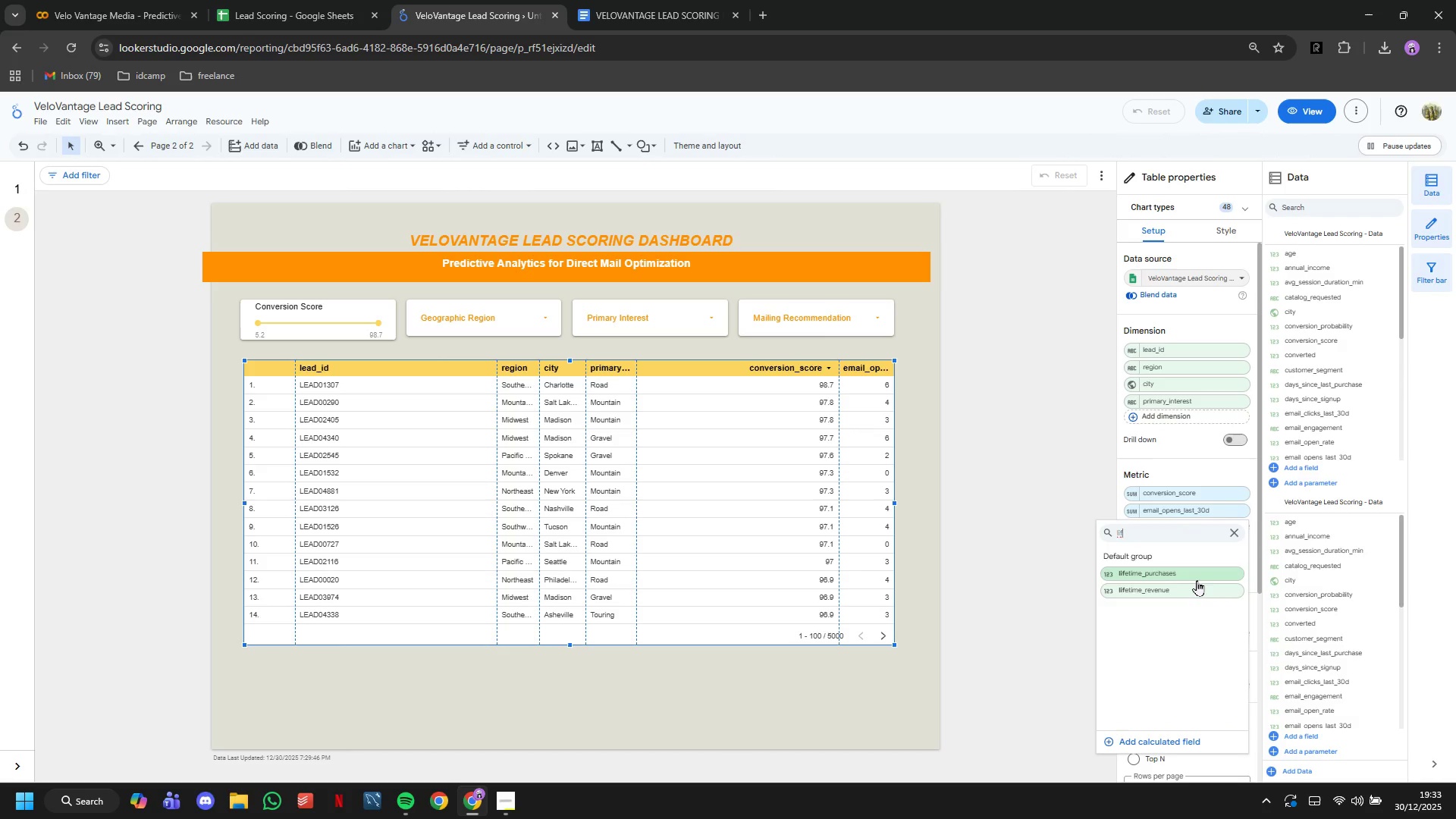 
left_click([1202, 586])
 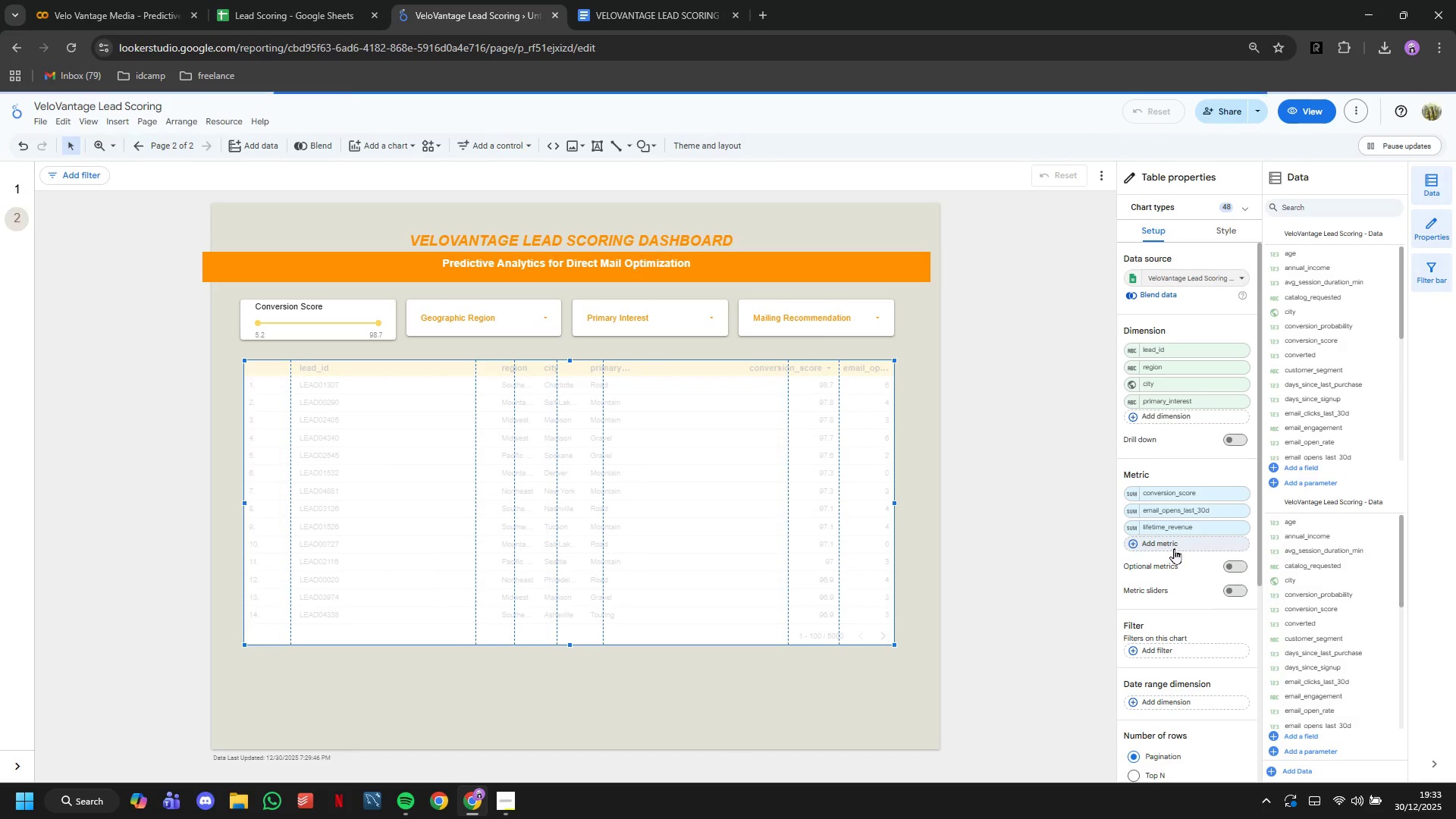 
left_click([1174, 548])
 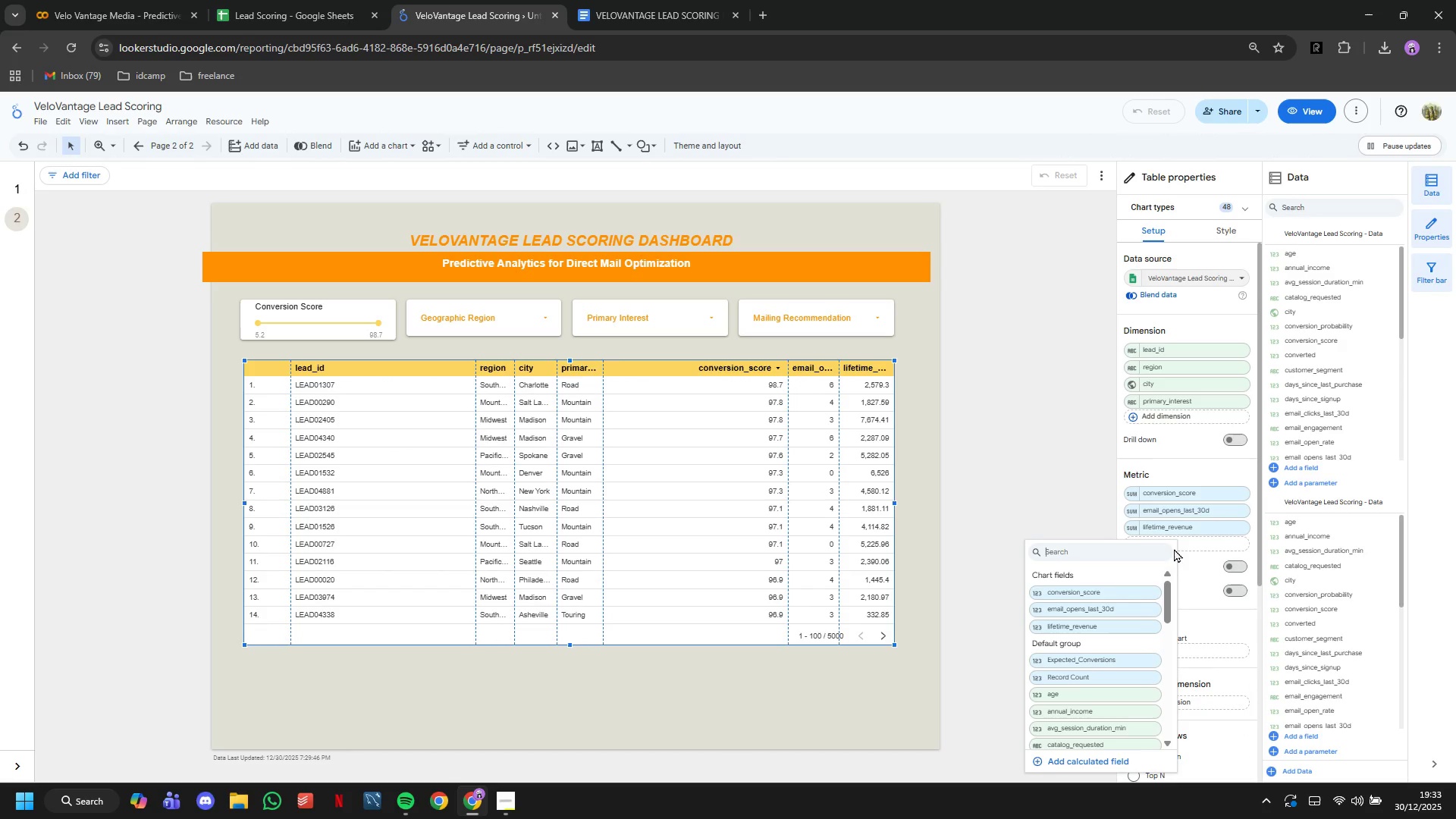 
type(mail)
 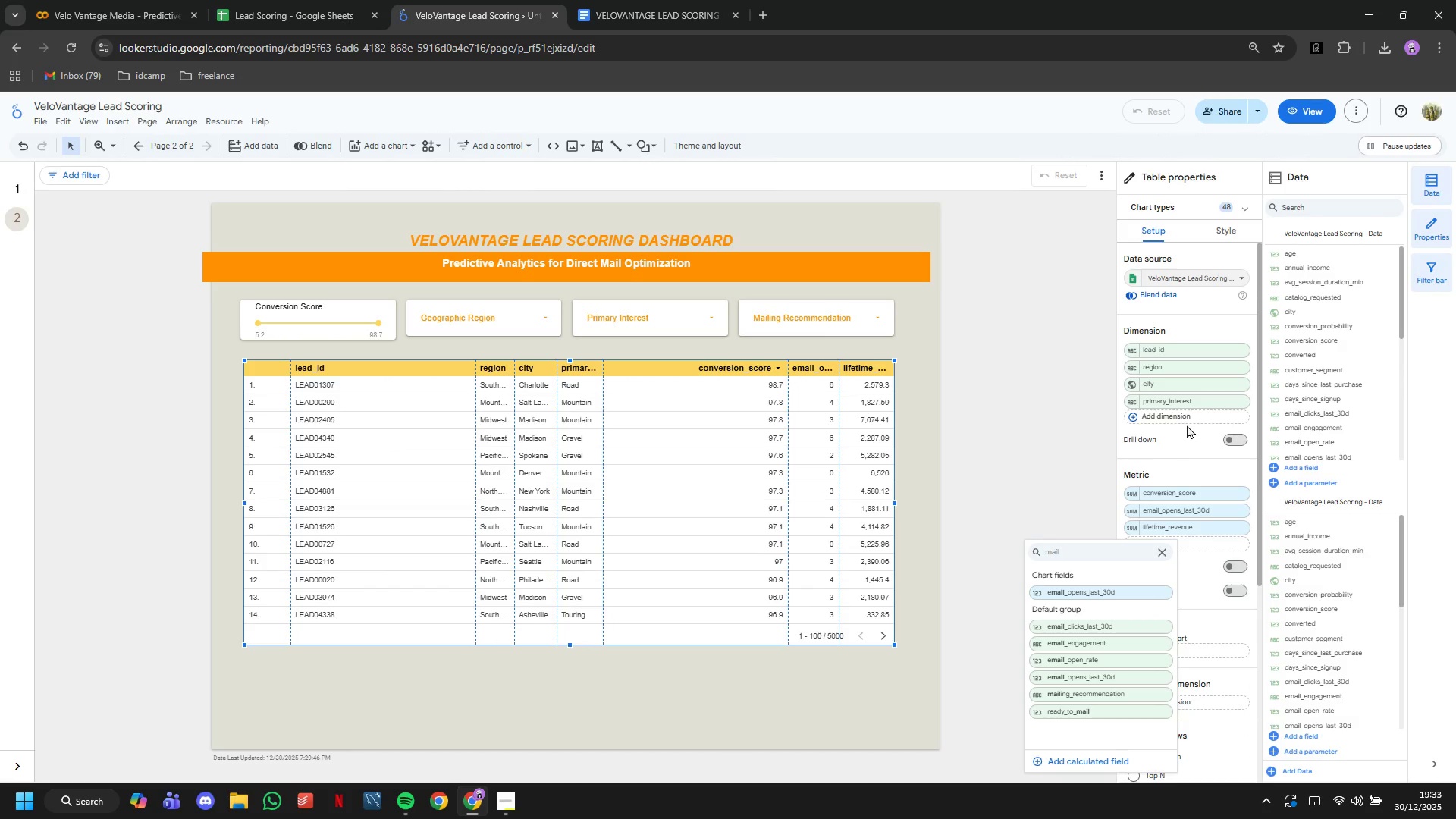 
double_click([1187, 423])
 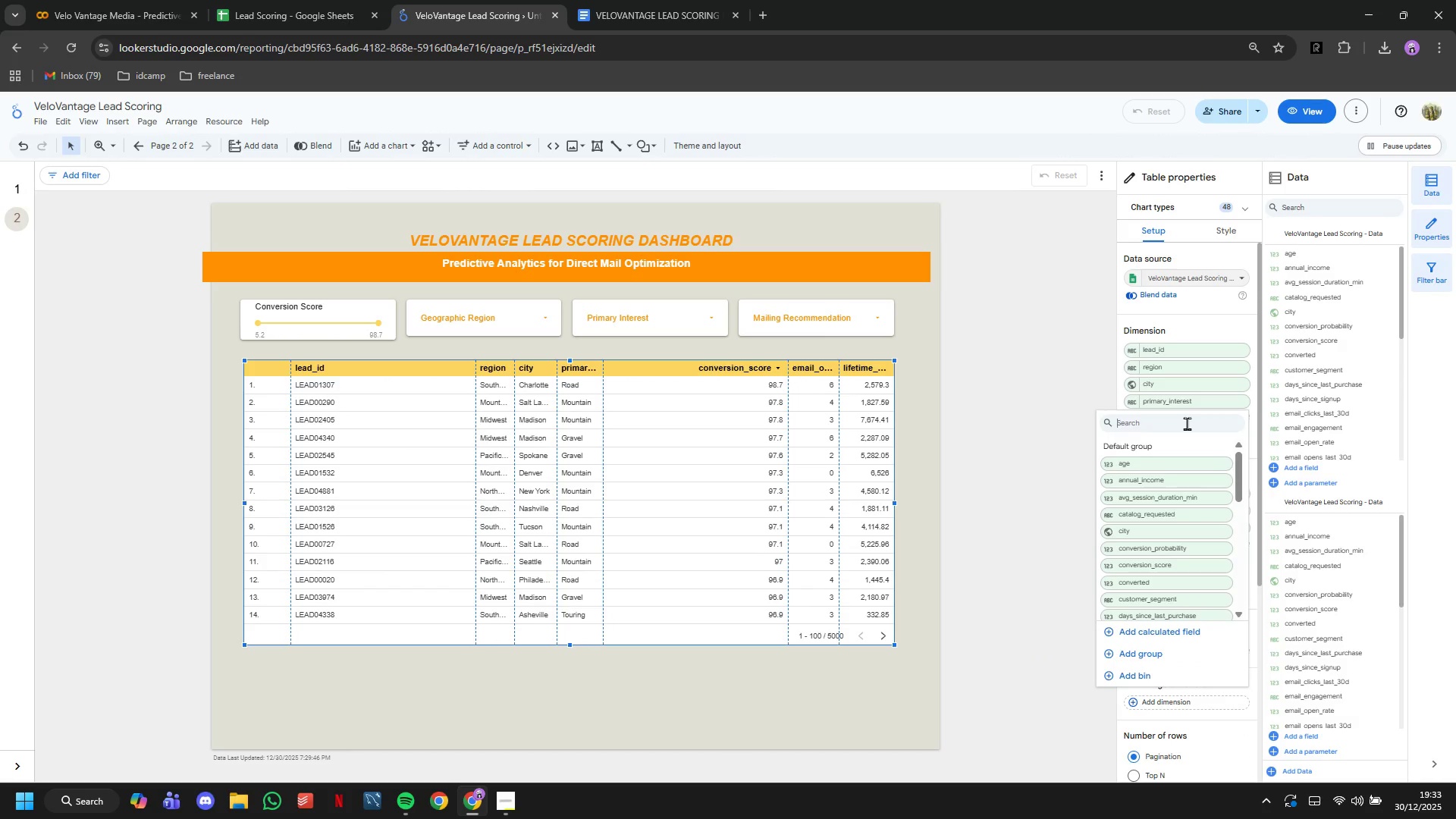 
type(mai)
 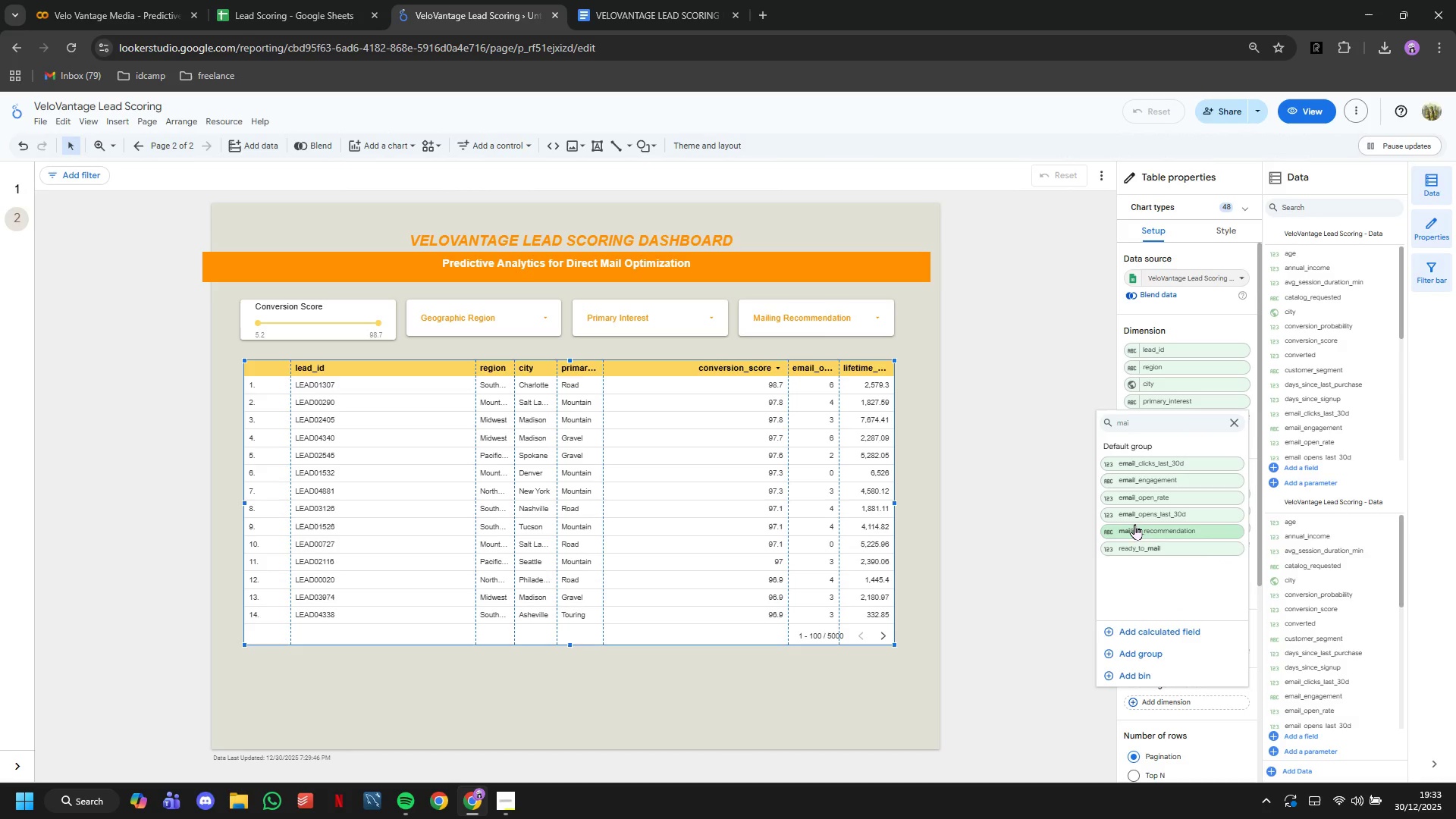 
left_click([1054, 507])
 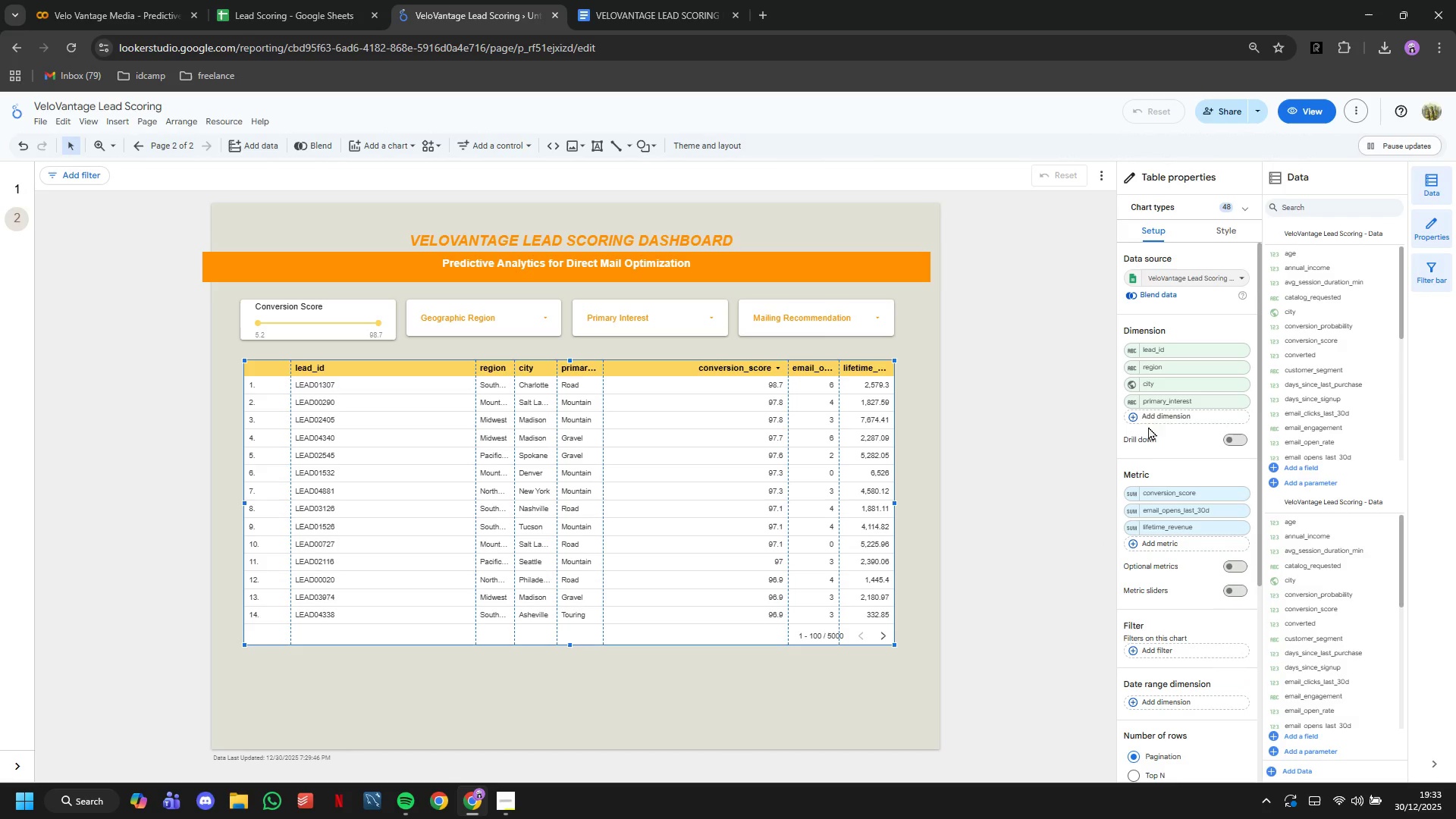 
scroll: coordinate [834, 482], scroll_direction: up, amount: 6.0
 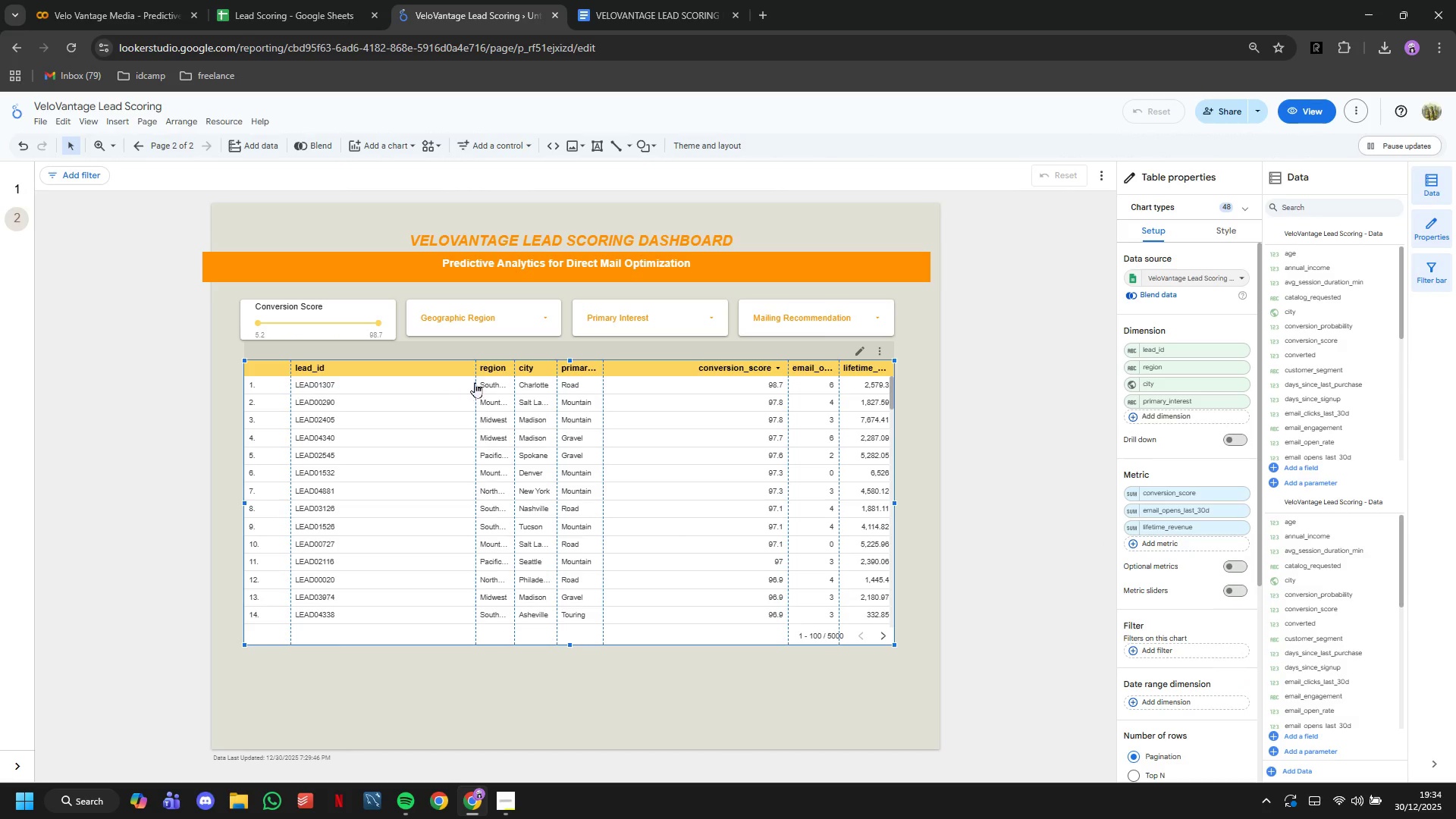 
left_click_drag(start_coordinate=[475, 372], to_coordinate=[364, 382])
 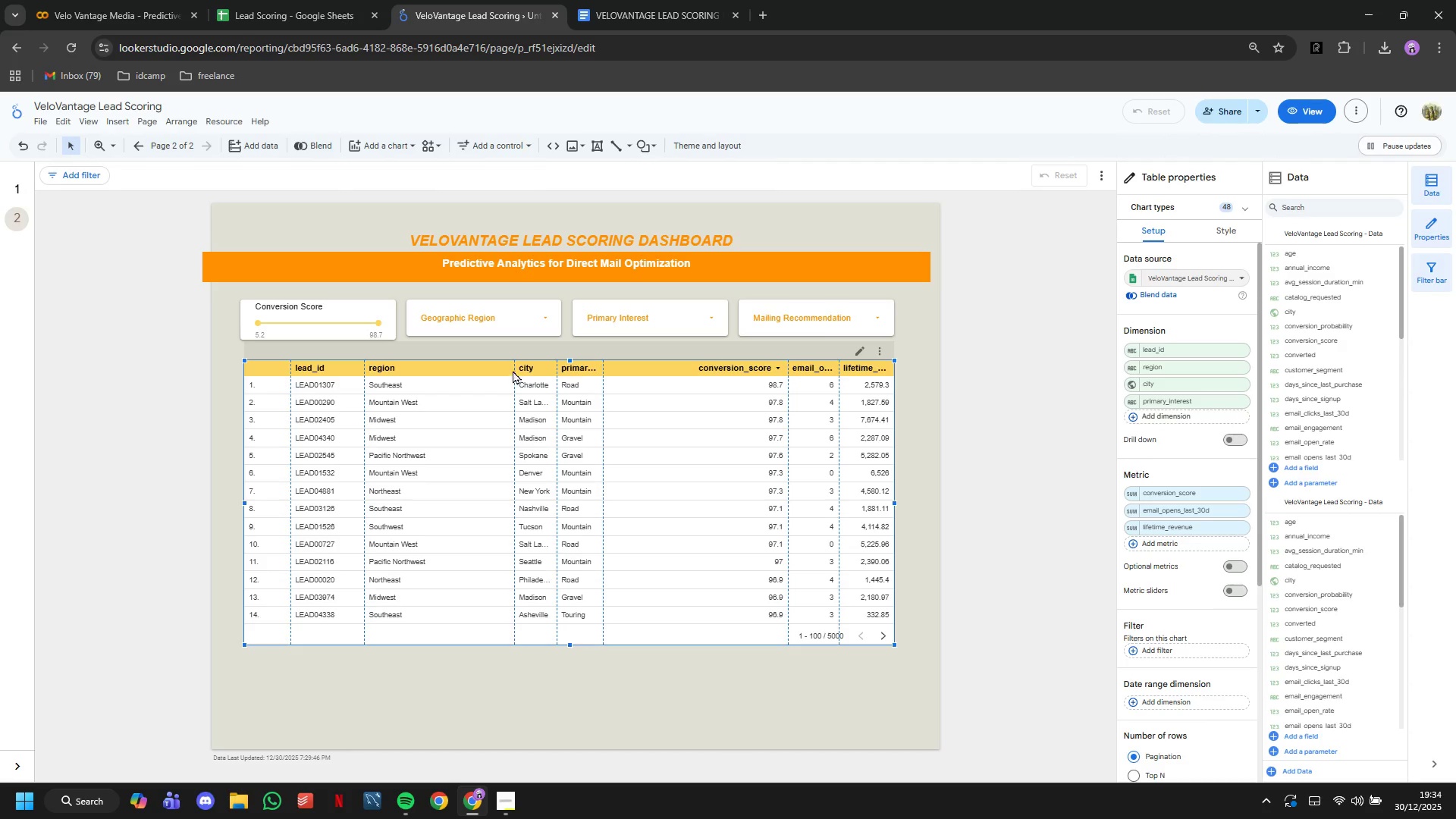 
left_click_drag(start_coordinate=[513, 367], to_coordinate=[508, 369])
 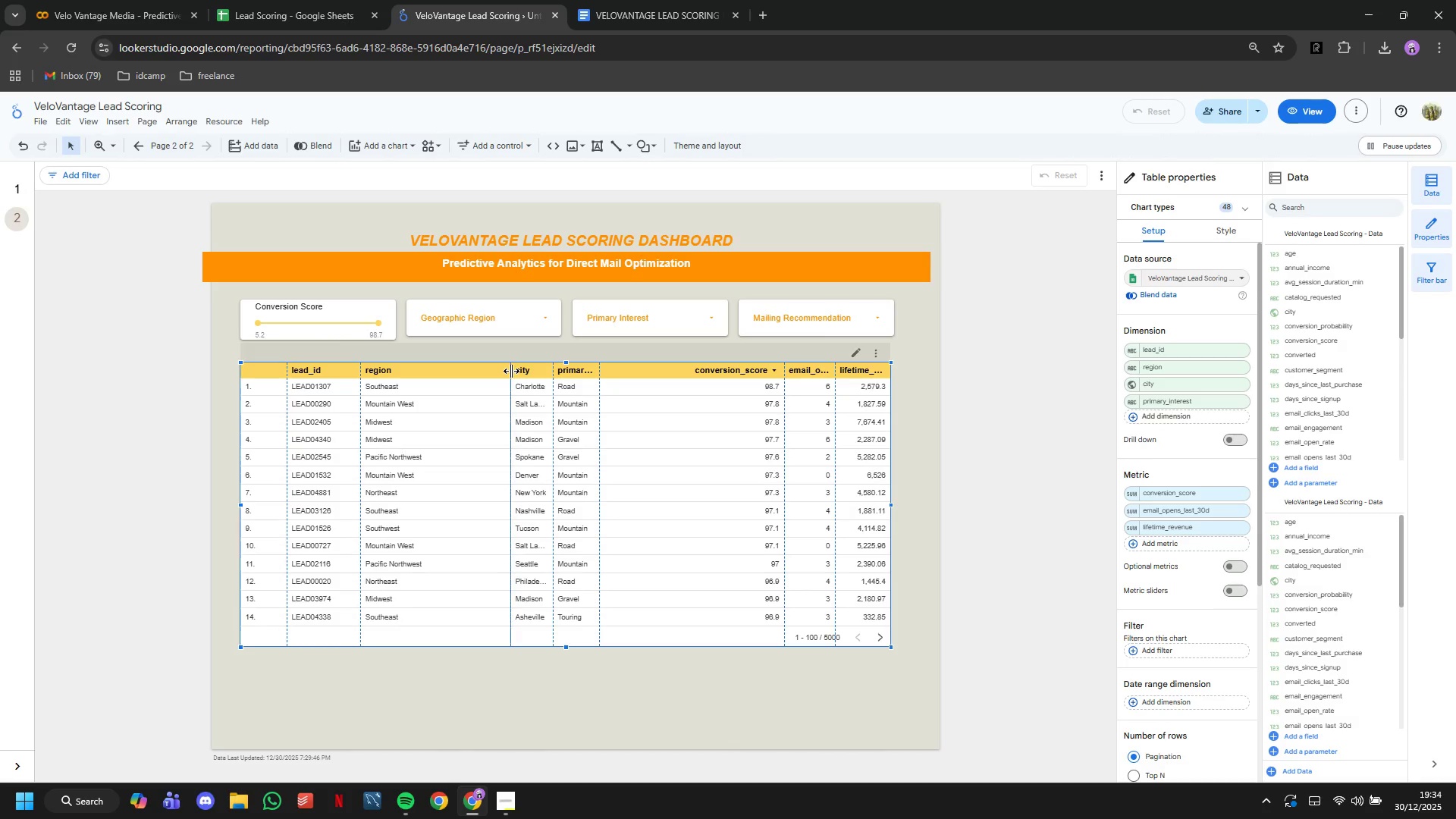 
left_click_drag(start_coordinate=[511, 370], to_coordinate=[463, 379])
 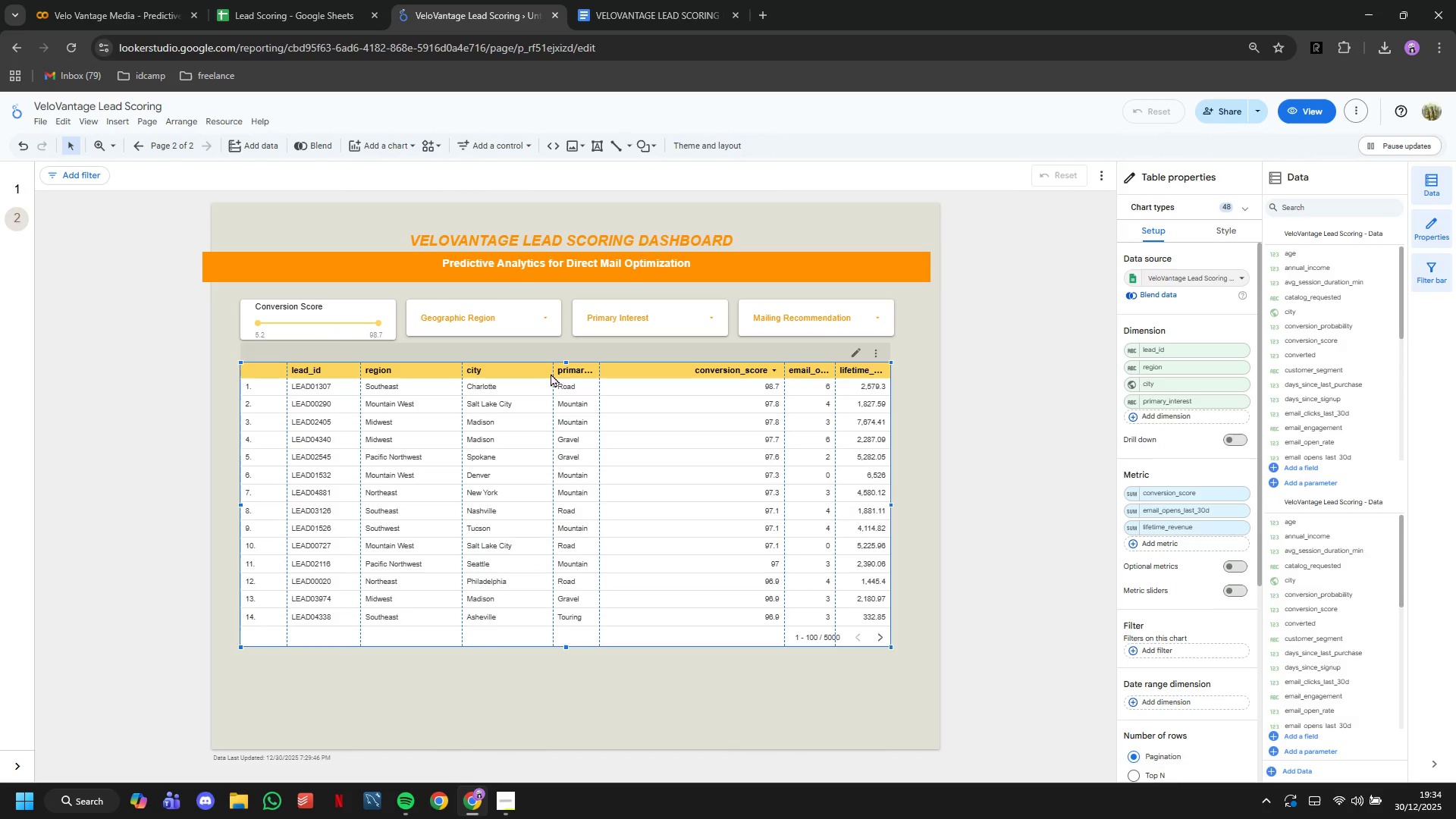 
left_click_drag(start_coordinate=[554, 373], to_coordinate=[525, 375])
 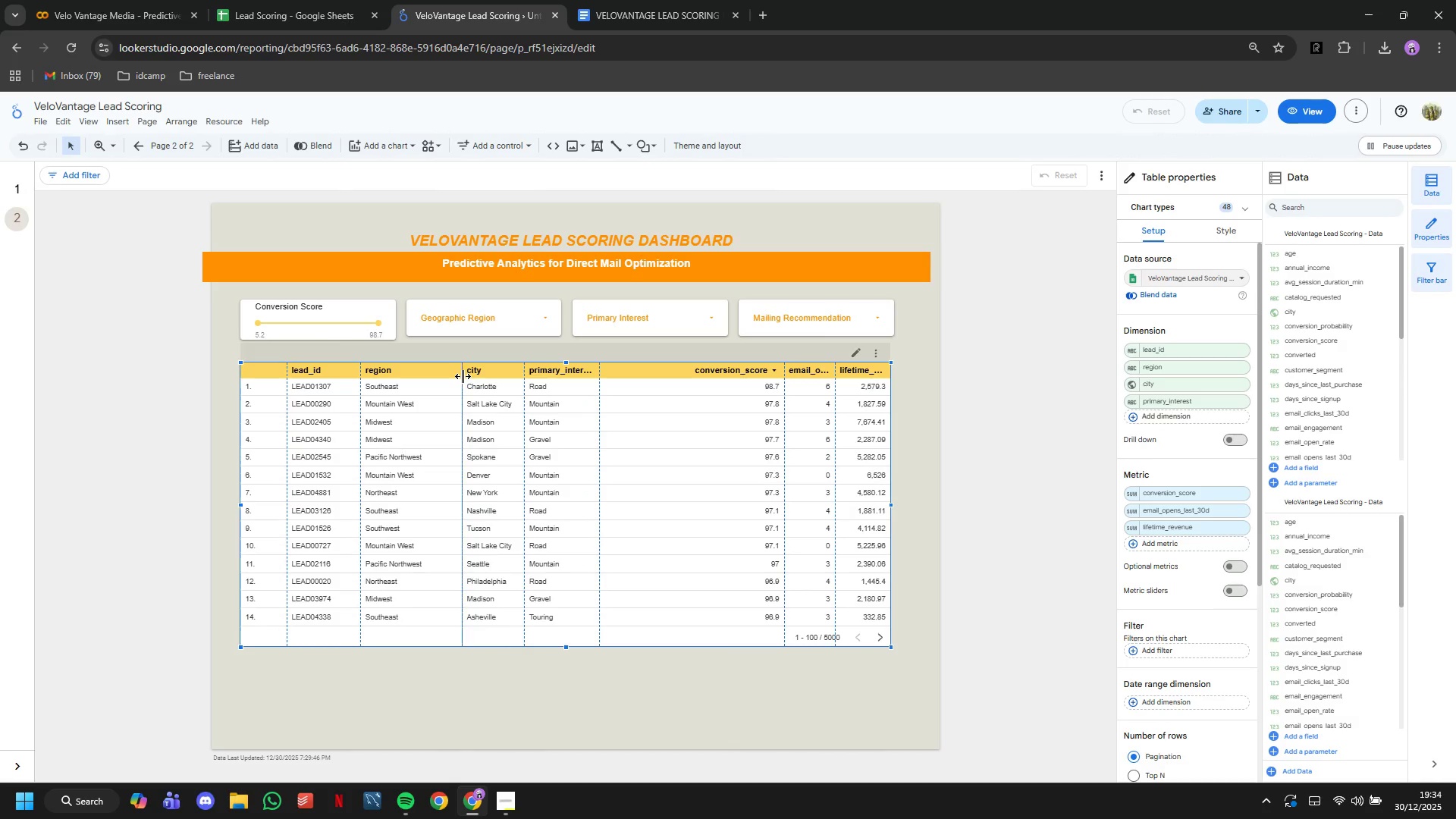 
left_click_drag(start_coordinate=[462, 375], to_coordinate=[444, 375])
 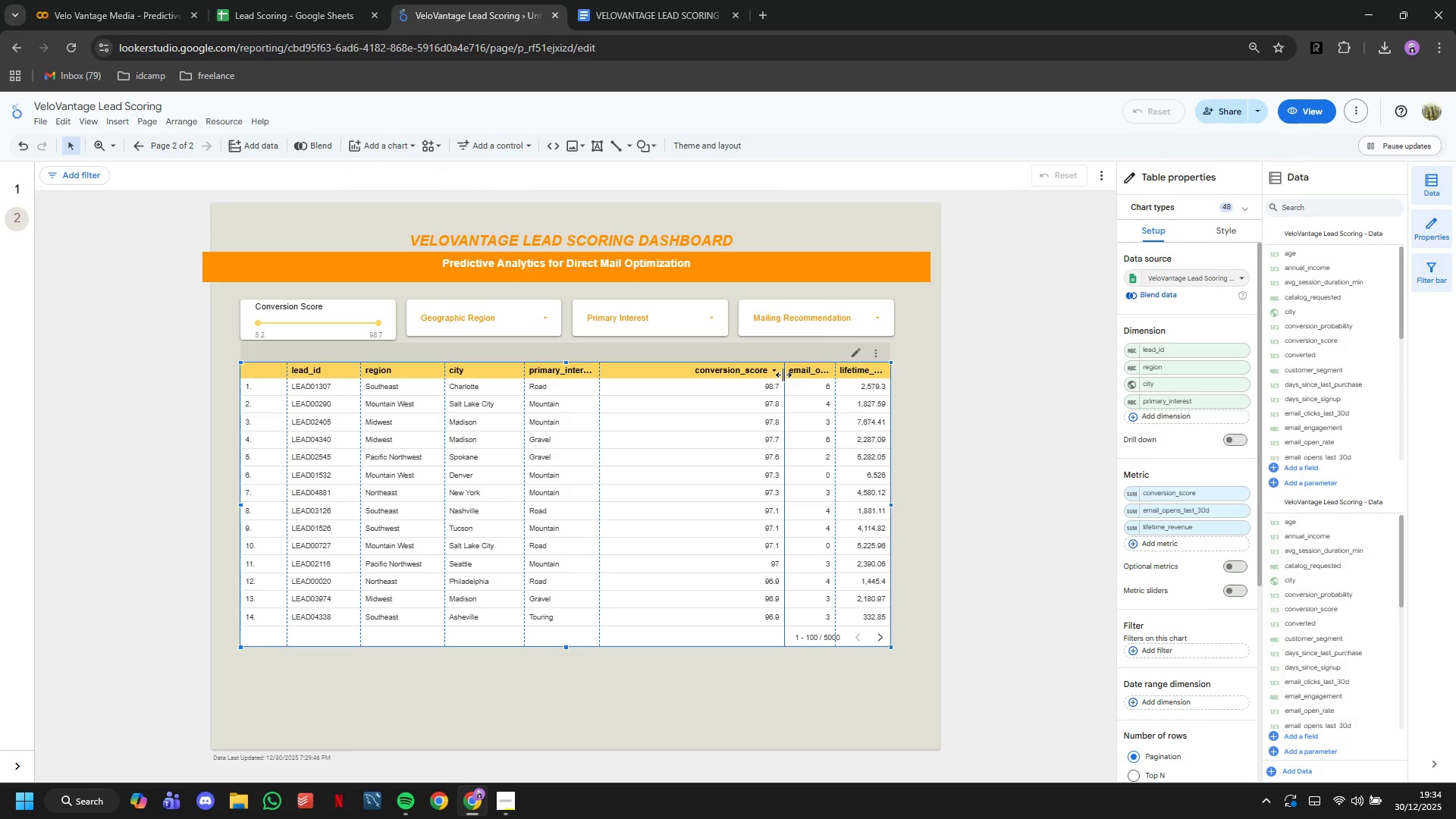 
left_click_drag(start_coordinate=[783, 372], to_coordinate=[774, 385])
 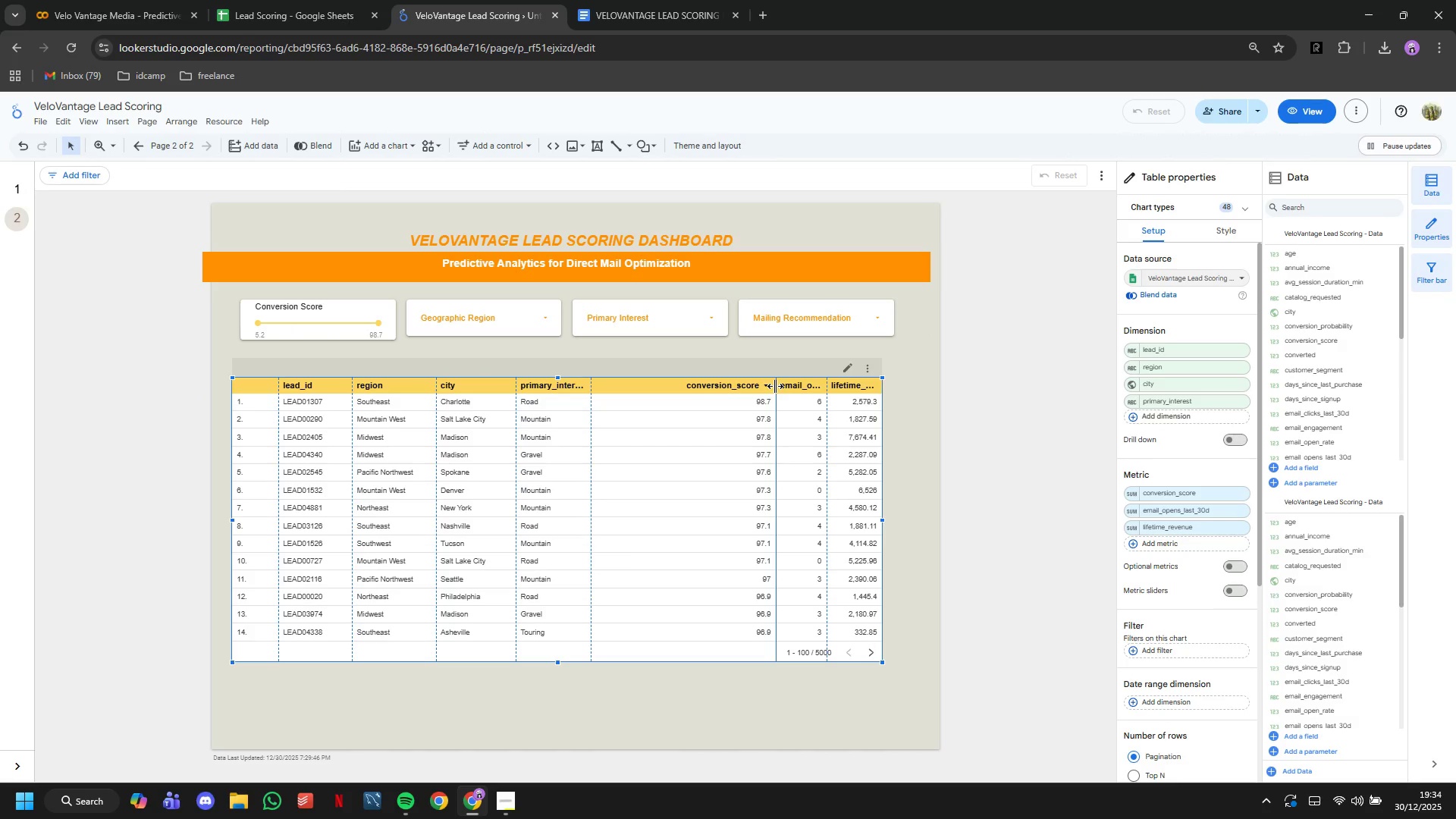 
left_click_drag(start_coordinate=[776, 386], to_coordinate=[701, 400])
 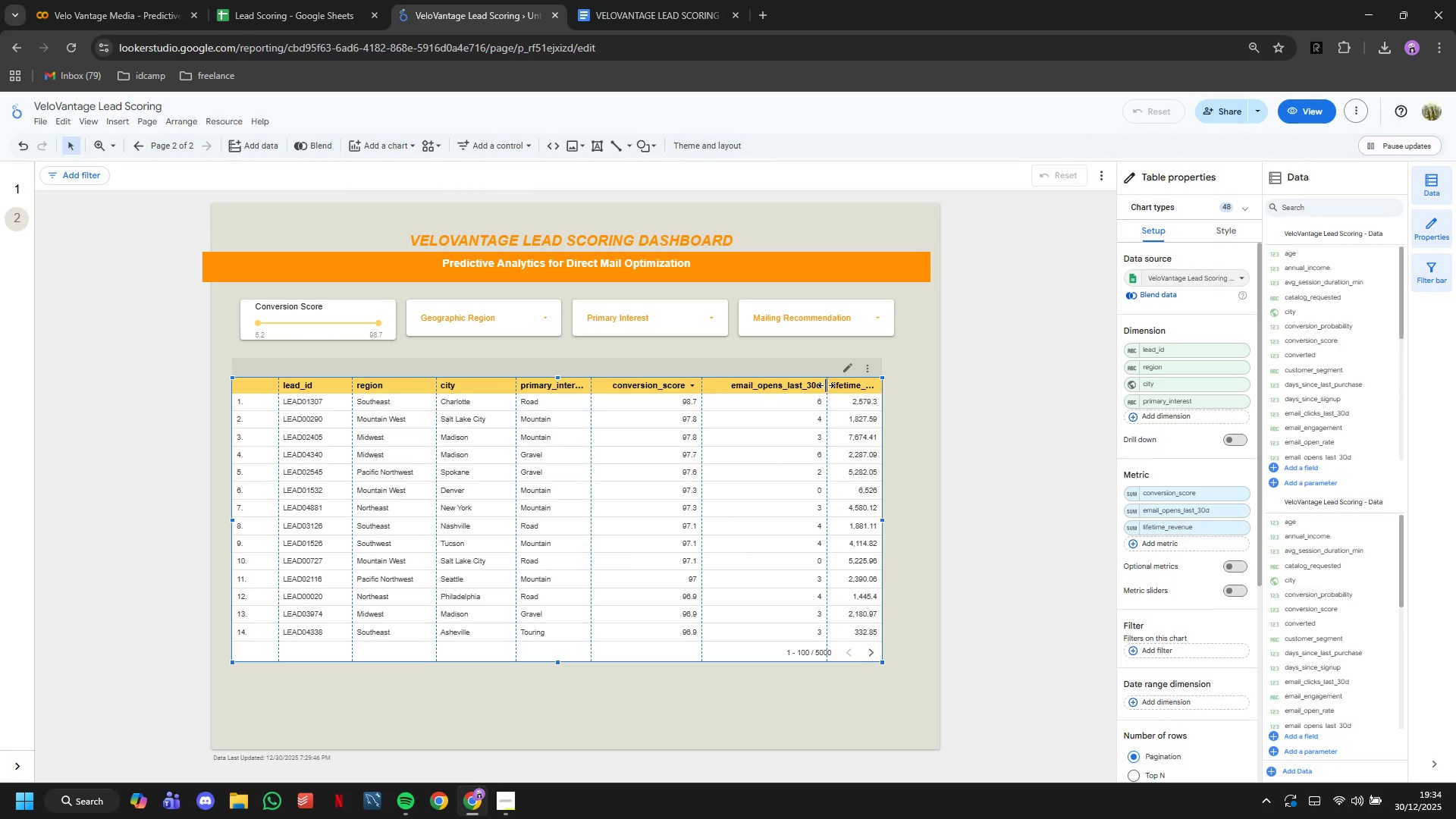 
left_click_drag(start_coordinate=[826, 385], to_coordinate=[794, 393])
 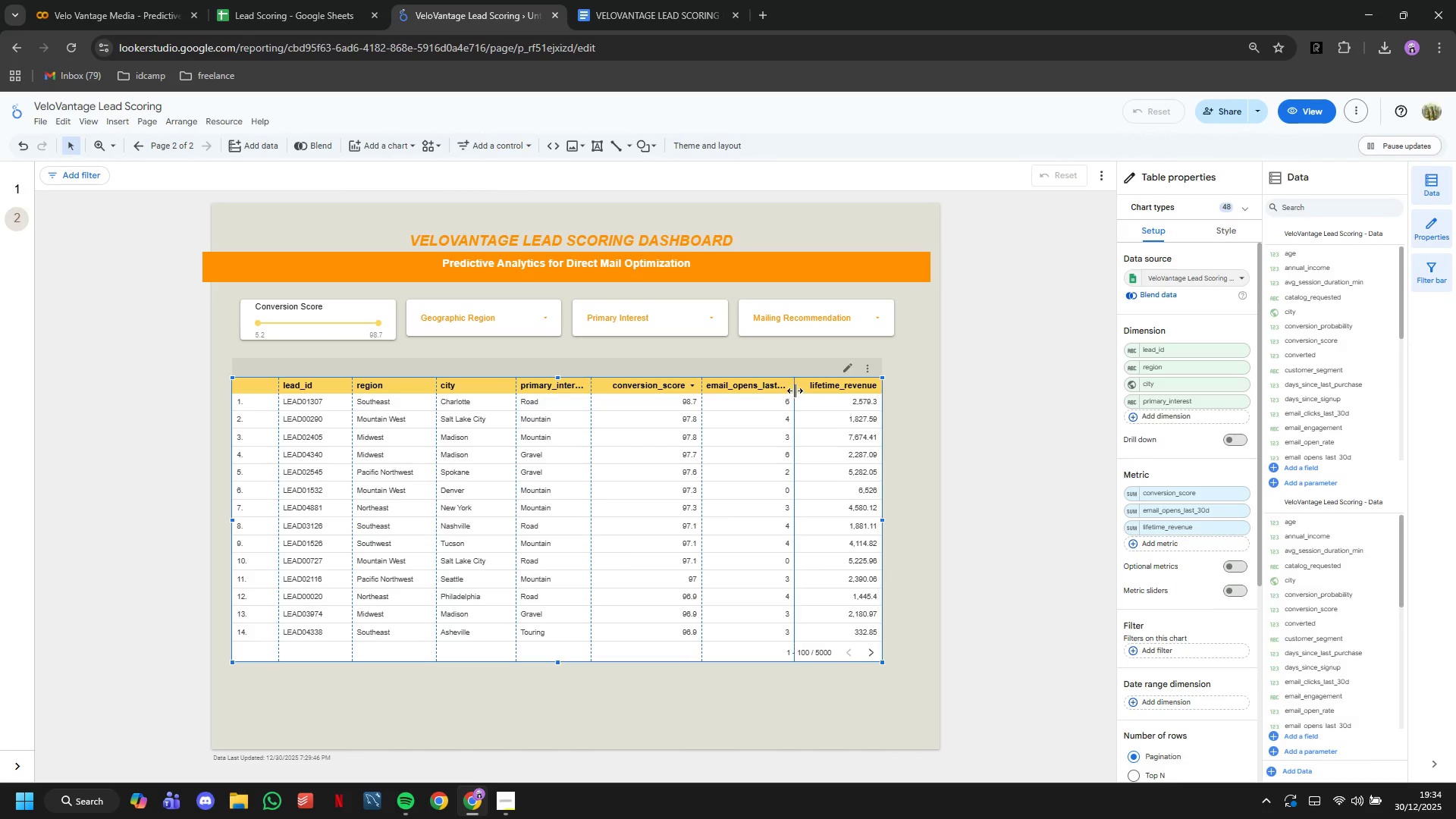 
left_click_drag(start_coordinate=[794, 388], to_coordinate=[798, 388])
 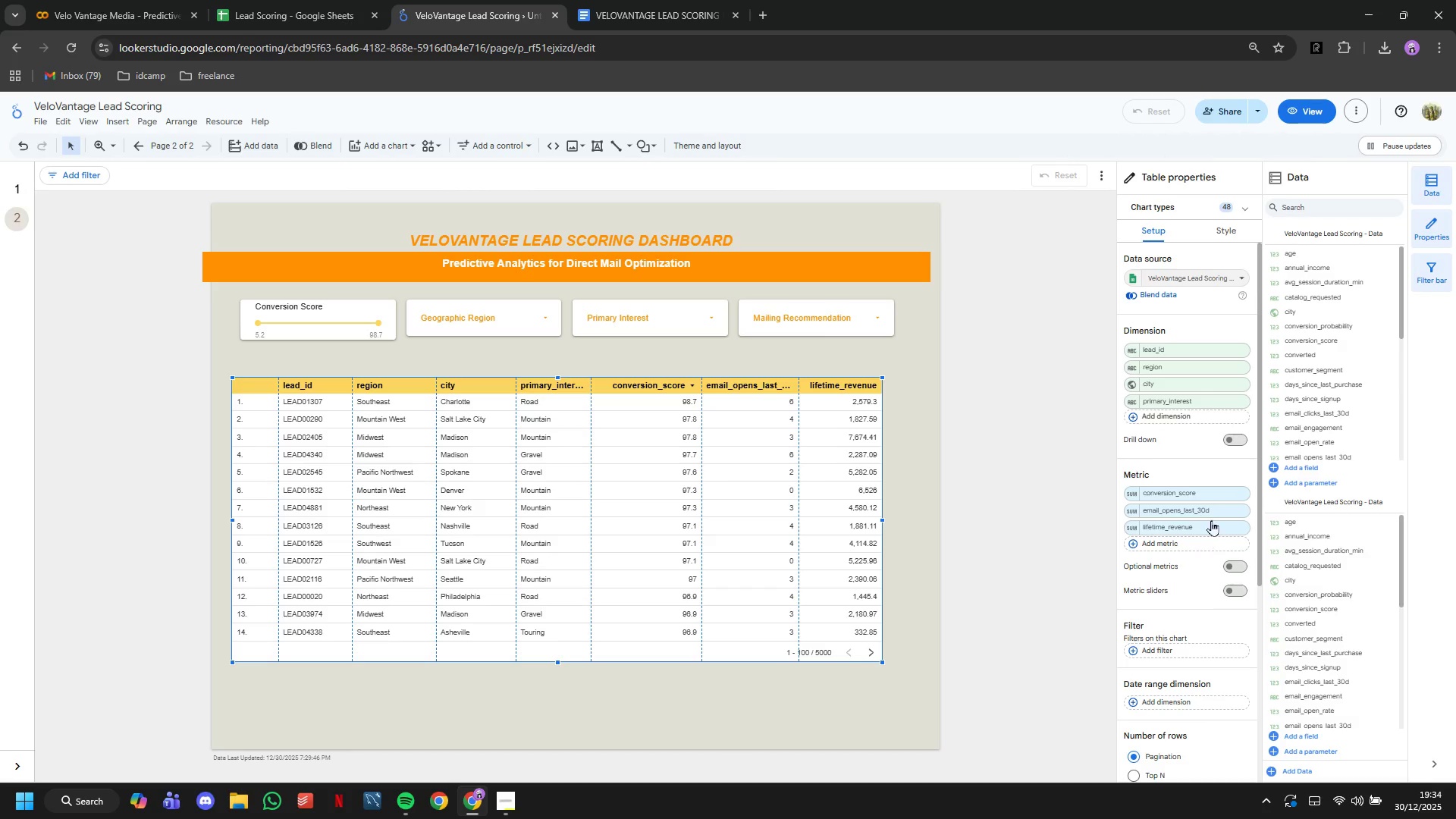 
left_click([1237, 223])
 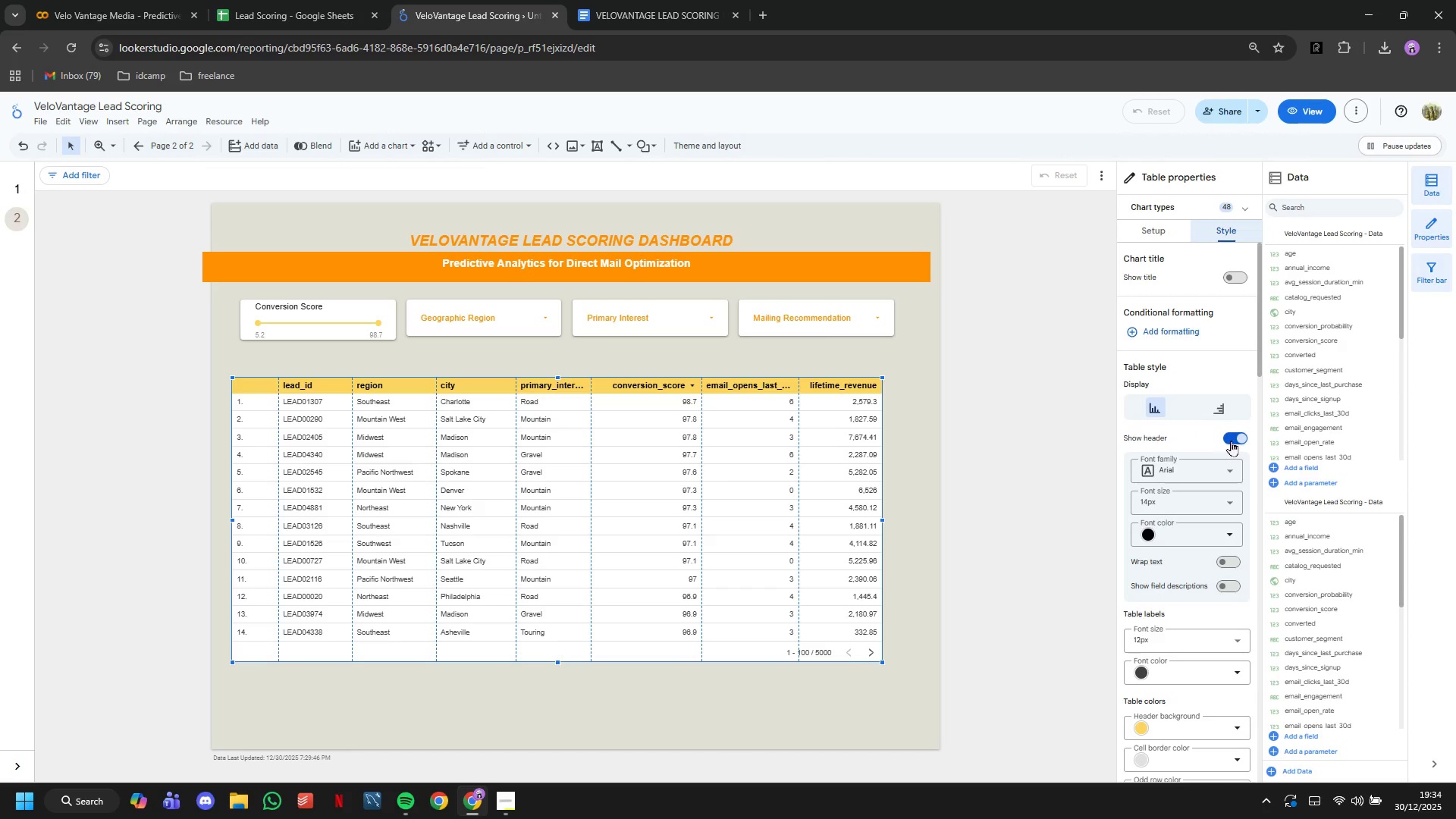 
scroll: coordinate [1231, 439], scroll_direction: down, amount: 2.0
 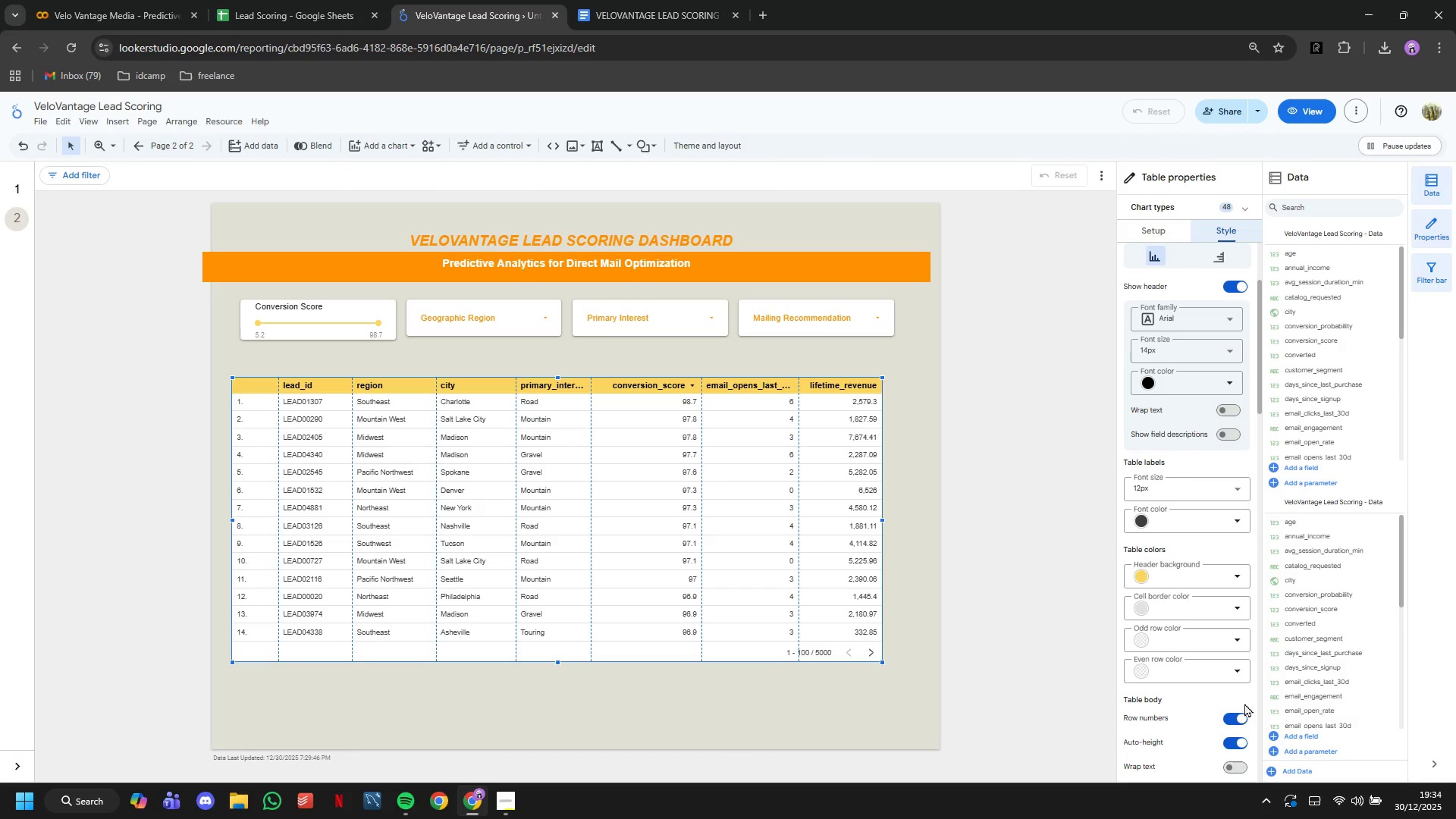 
left_click([1238, 722])
 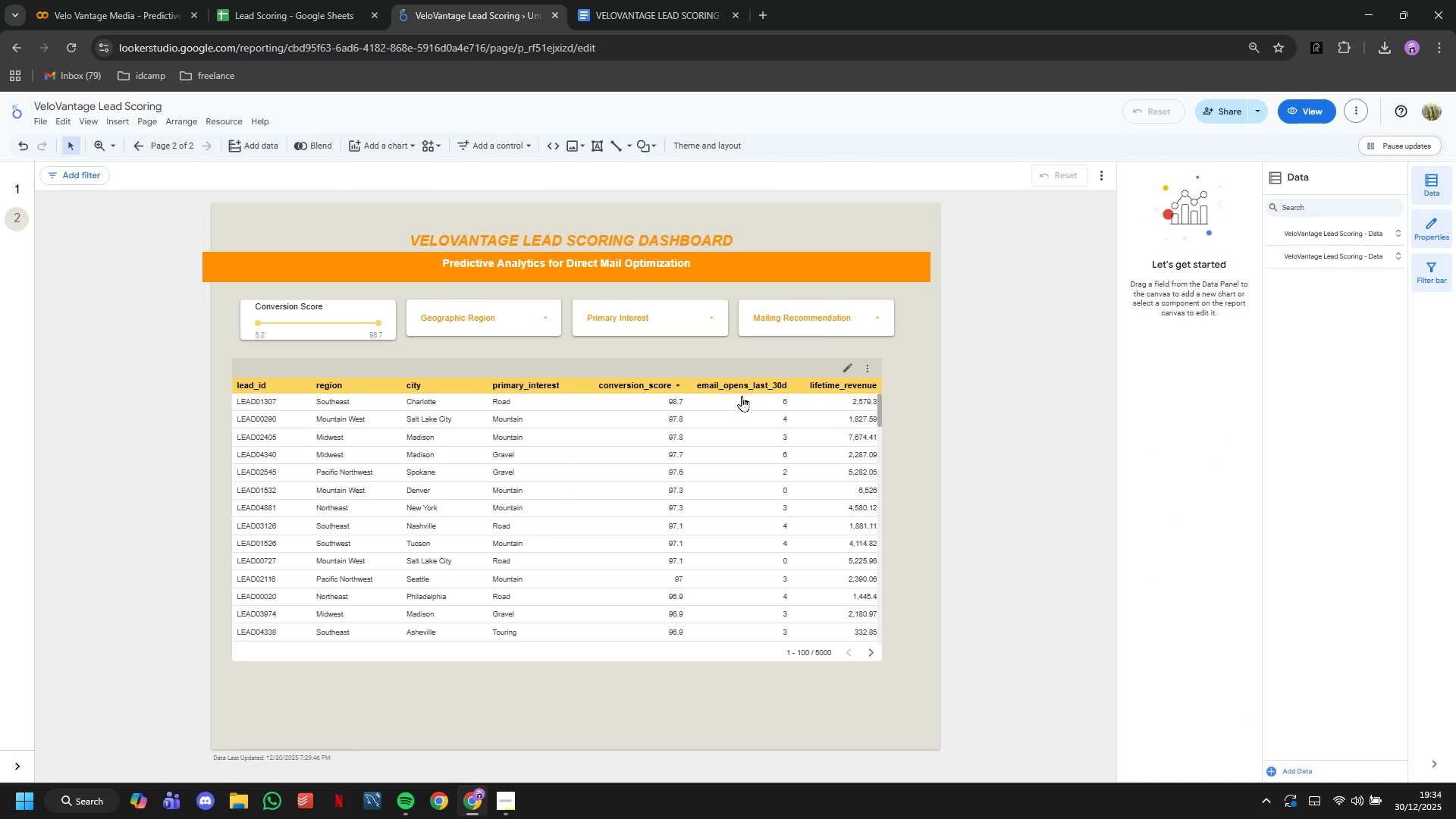 
left_click_drag(start_coordinate=[700, 392], to_coordinate=[709, 378])
 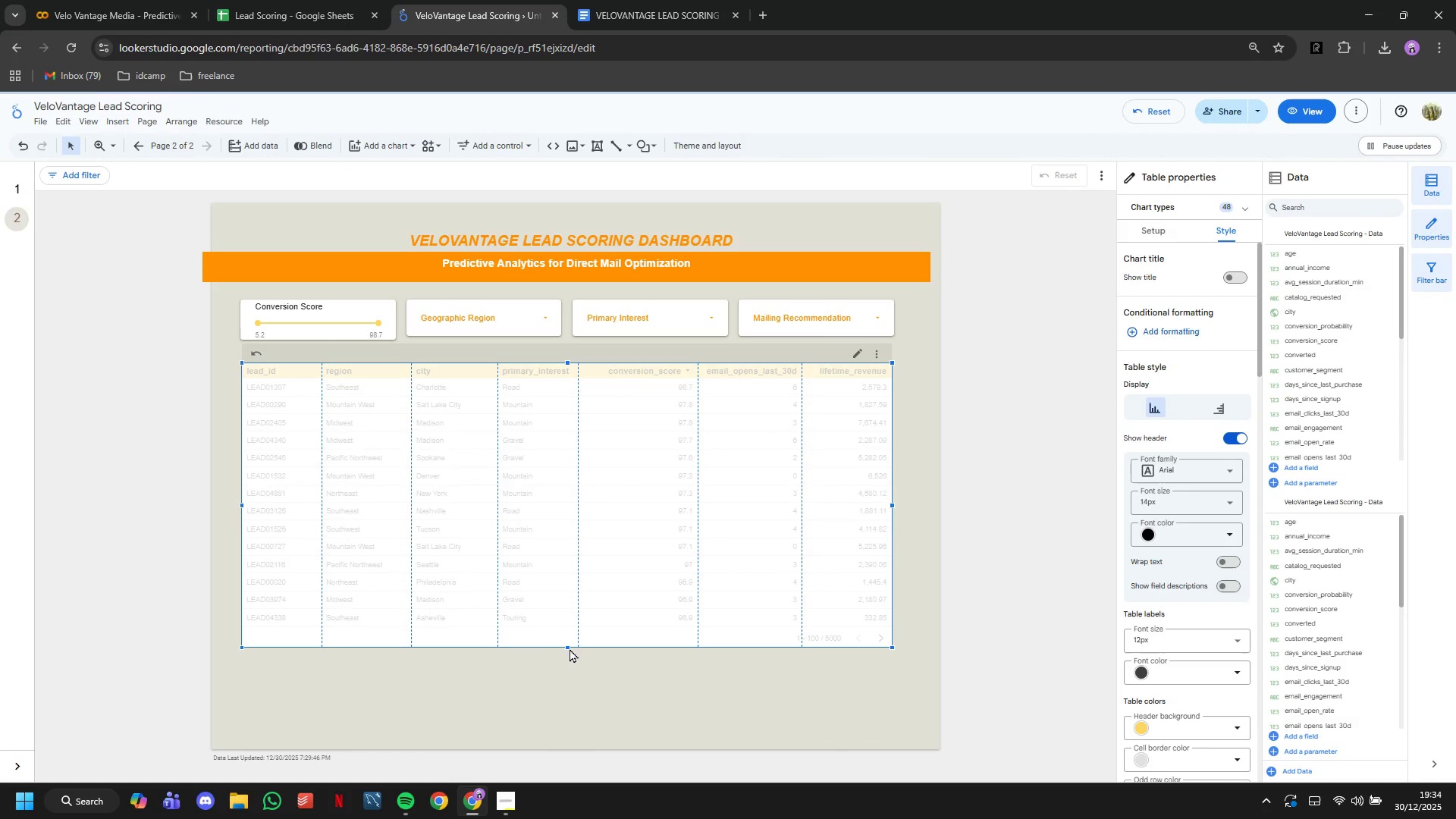 
left_click_drag(start_coordinate=[569, 648], to_coordinate=[573, 726])
 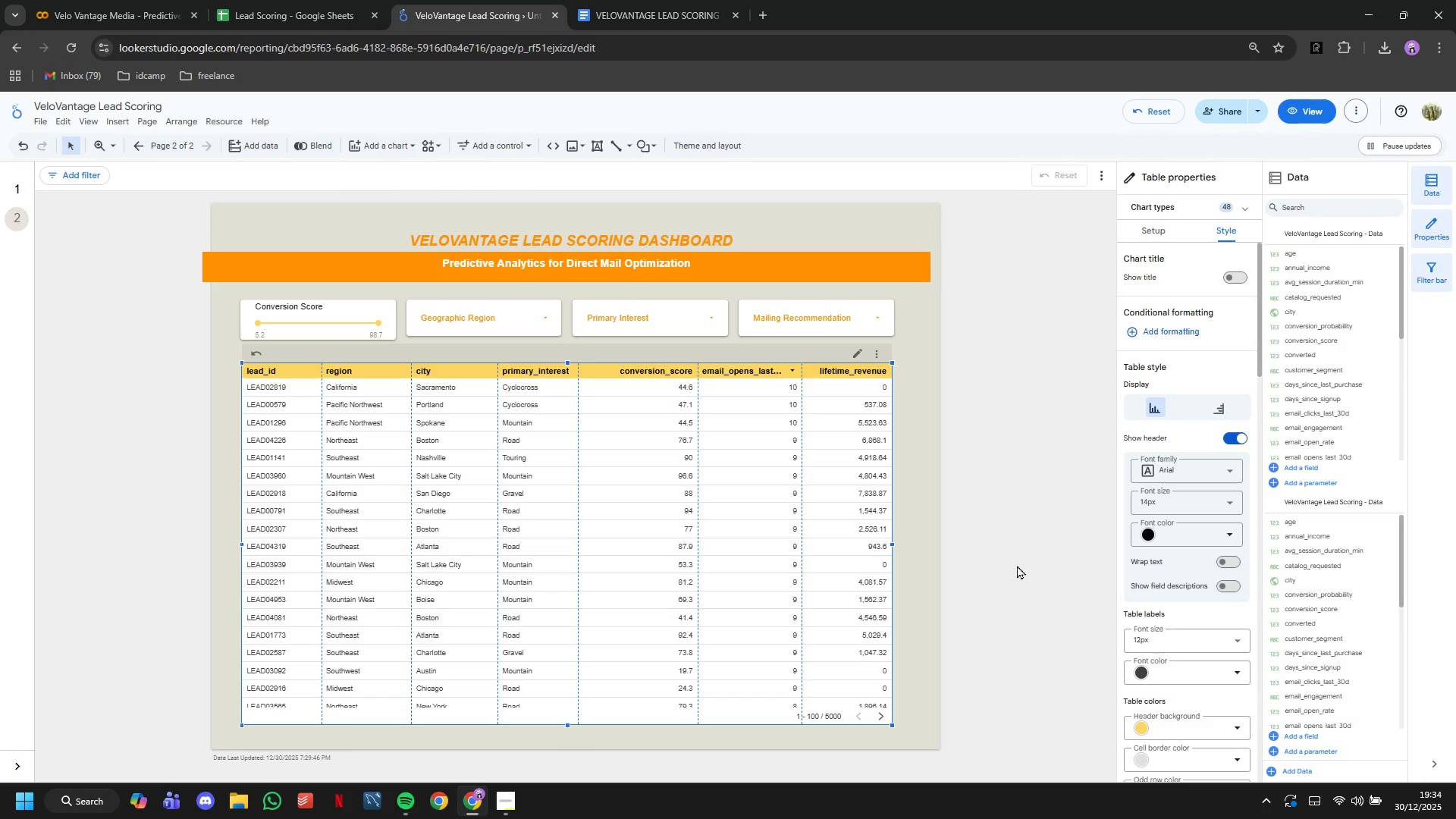 
left_click([996, 559])
 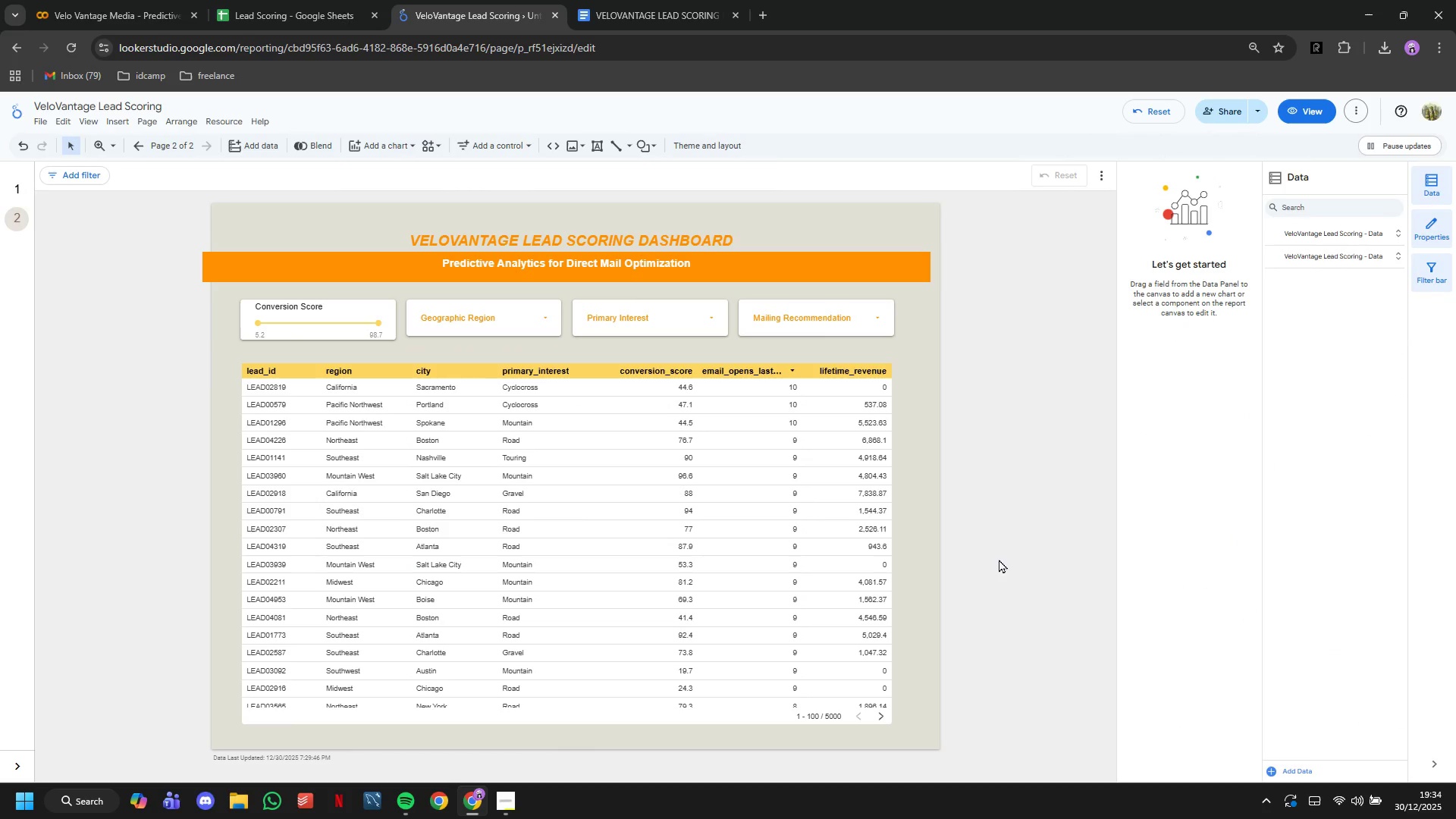 
scroll: coordinate [1009, 557], scroll_direction: up, amount: 2.0
 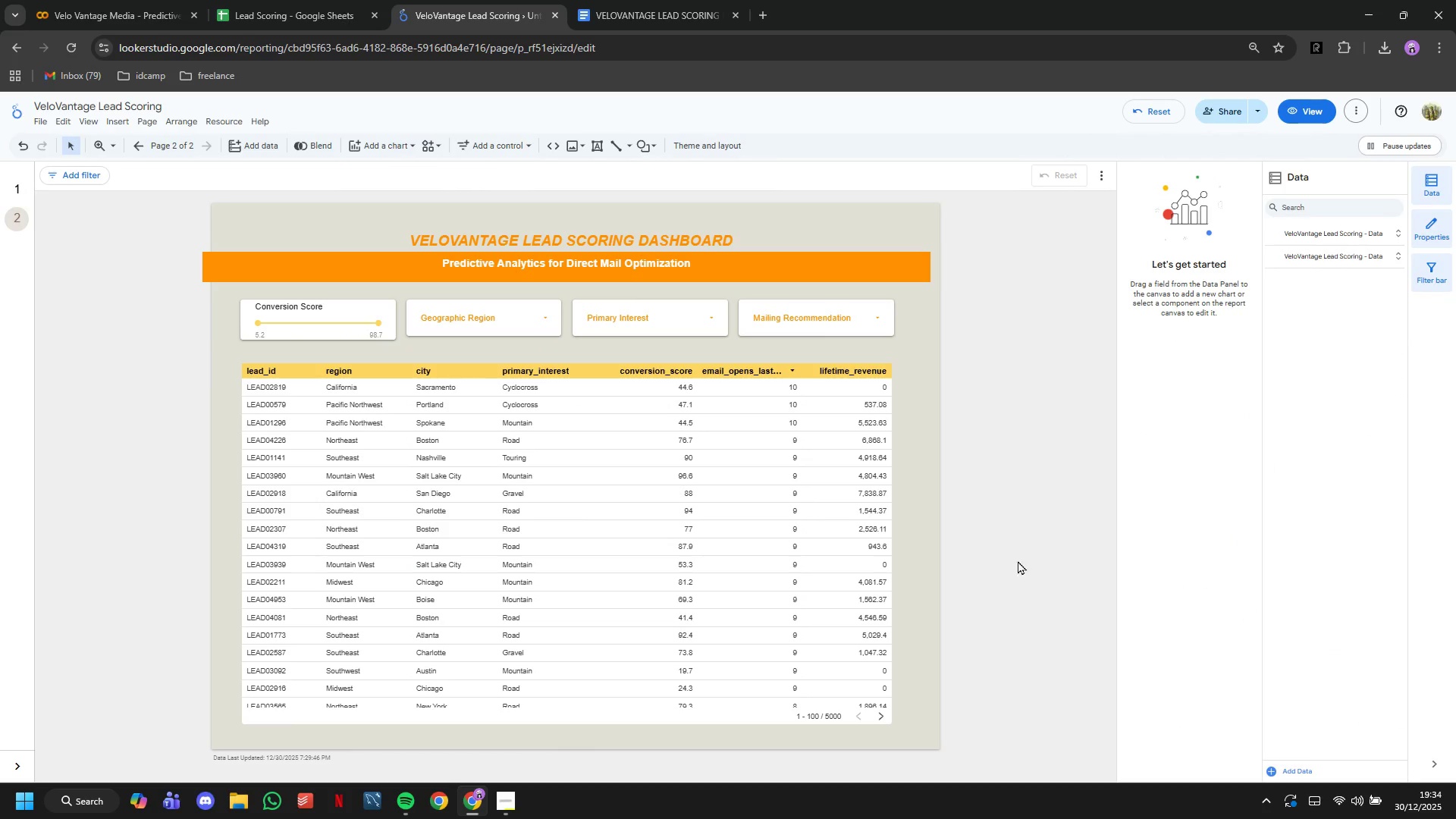 
left_click([515, 802])